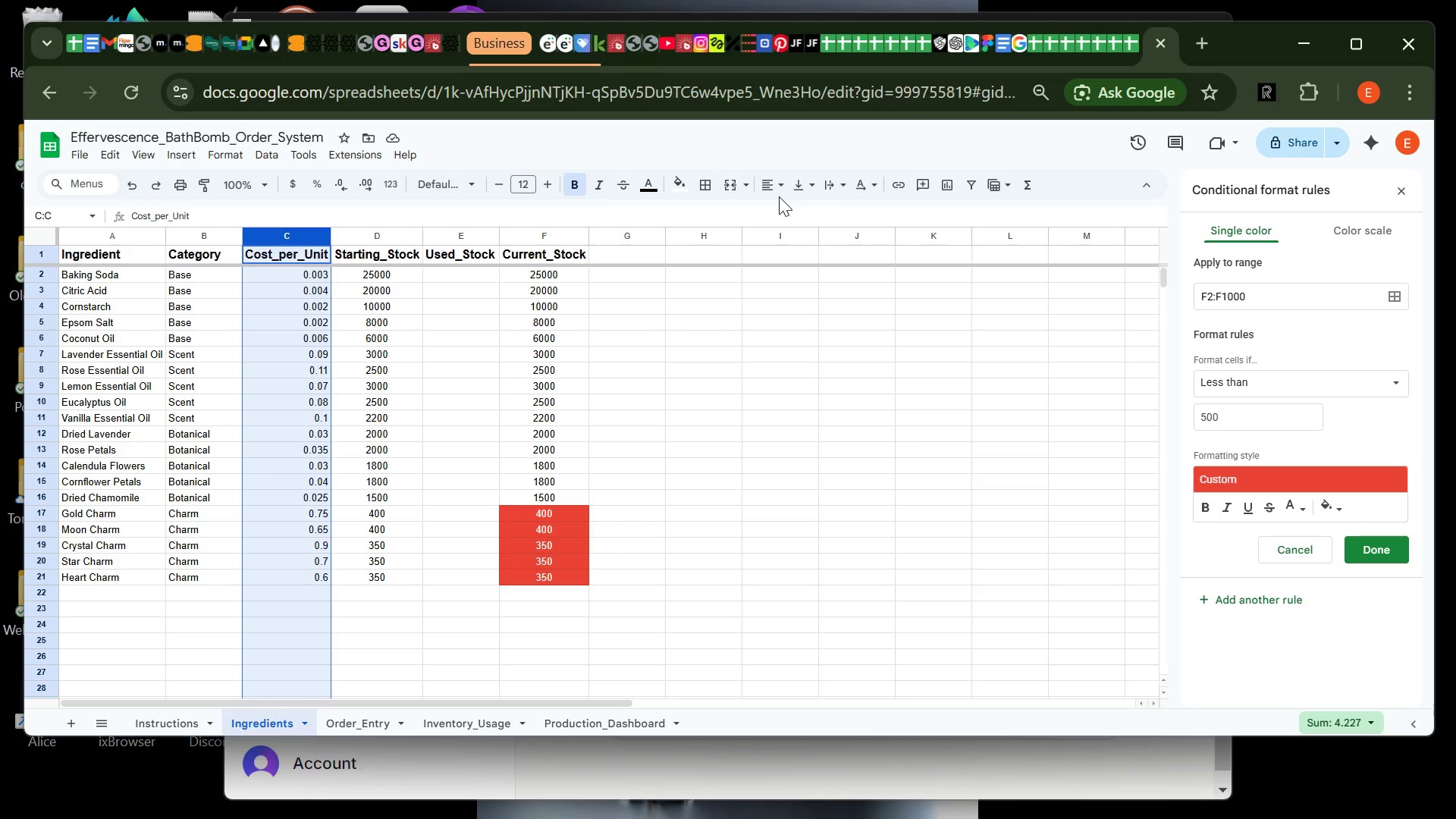 
left_click([777, 184])
 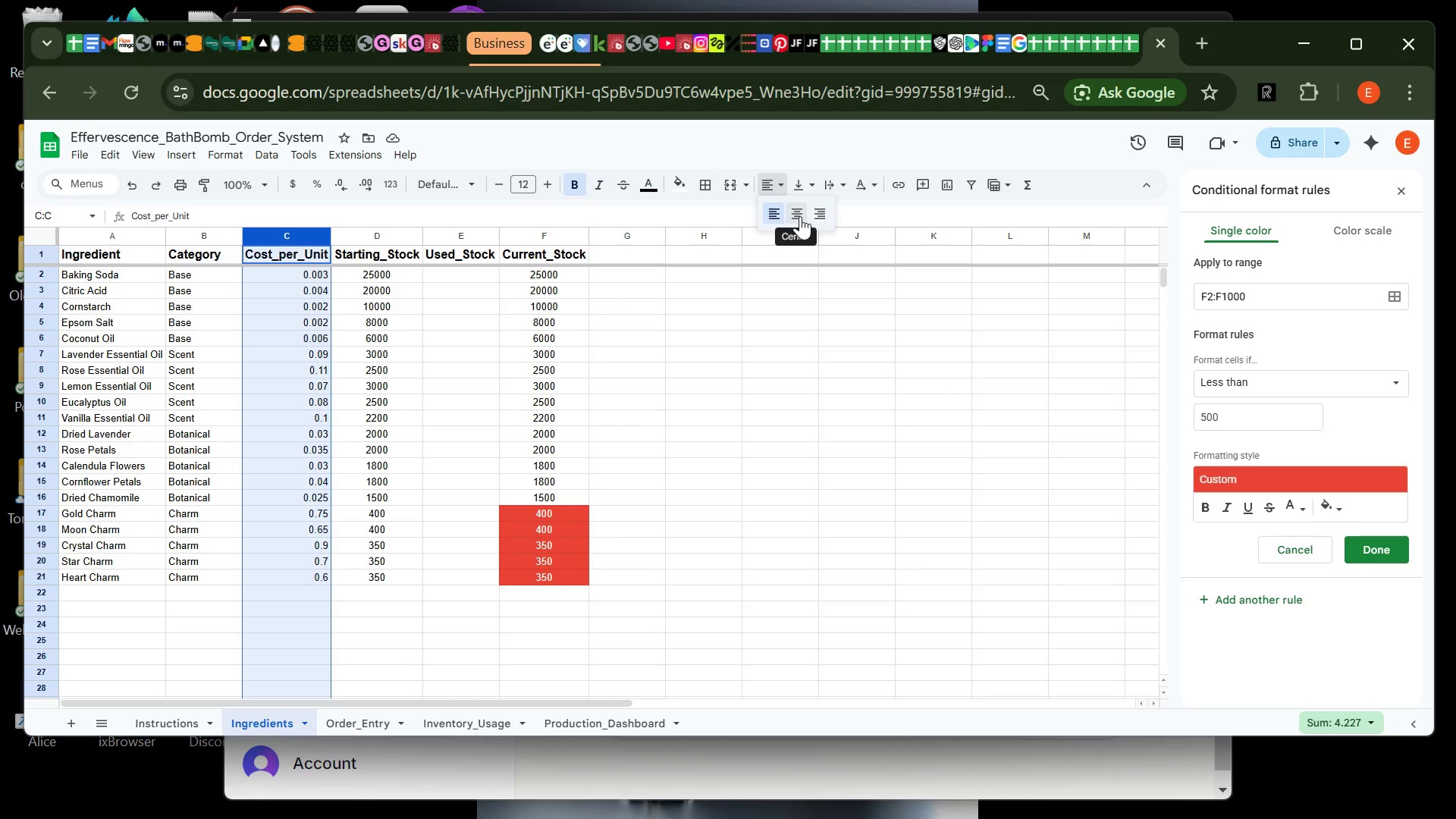 
left_click([800, 216])
 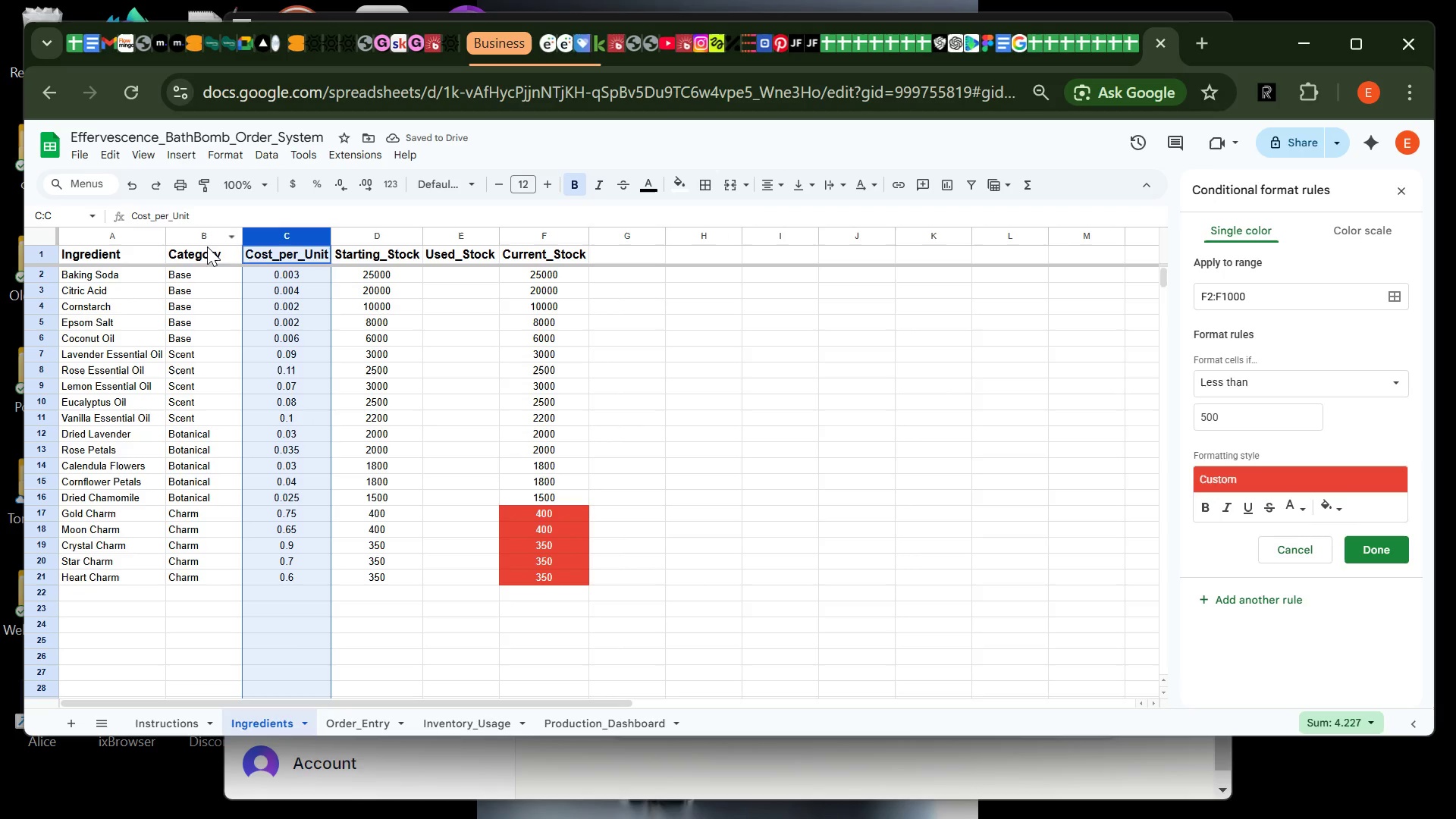 
wait(5.28)
 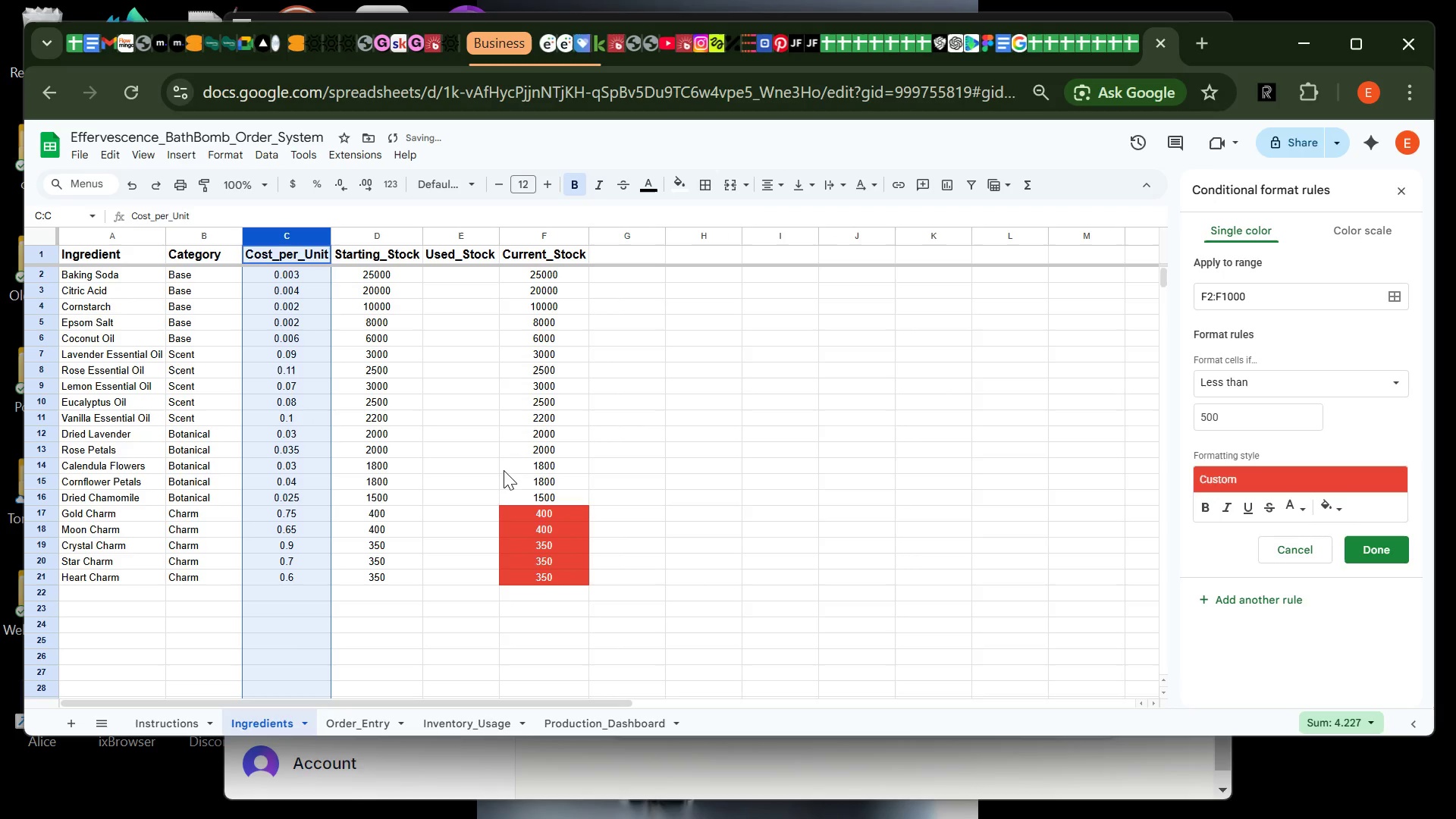 
left_click([207, 232])
 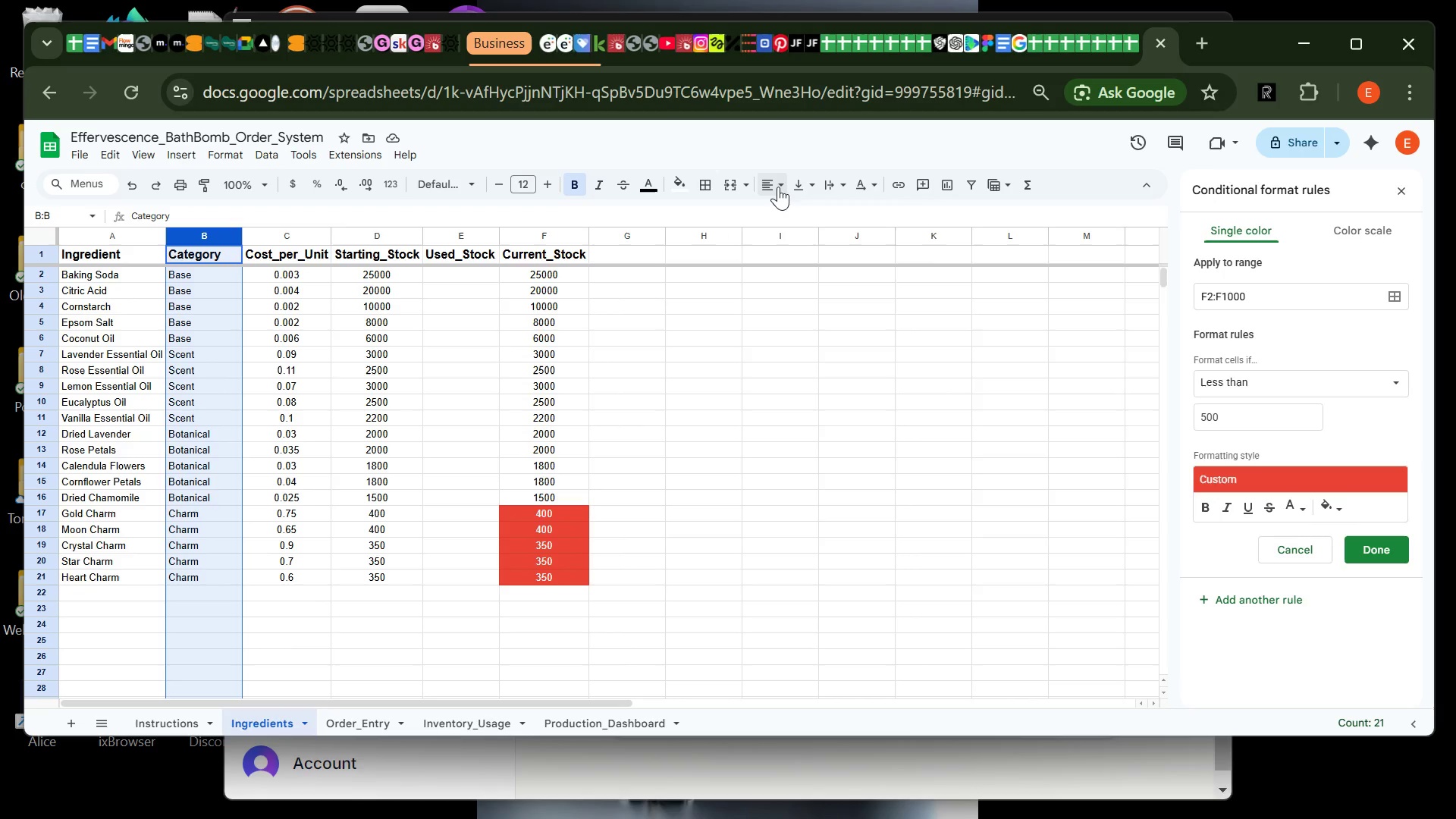 
left_click([779, 185])
 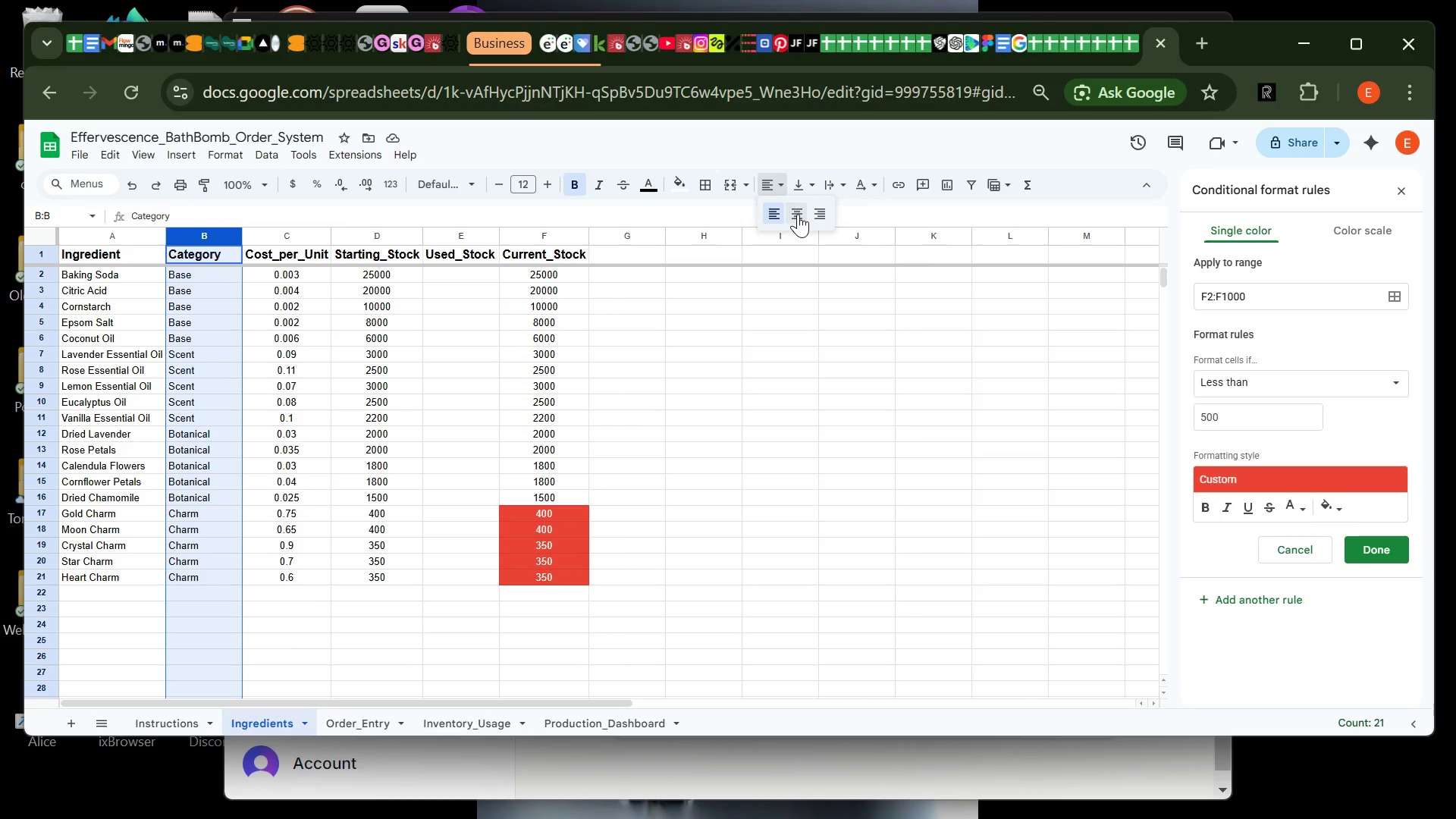 
left_click([798, 214])
 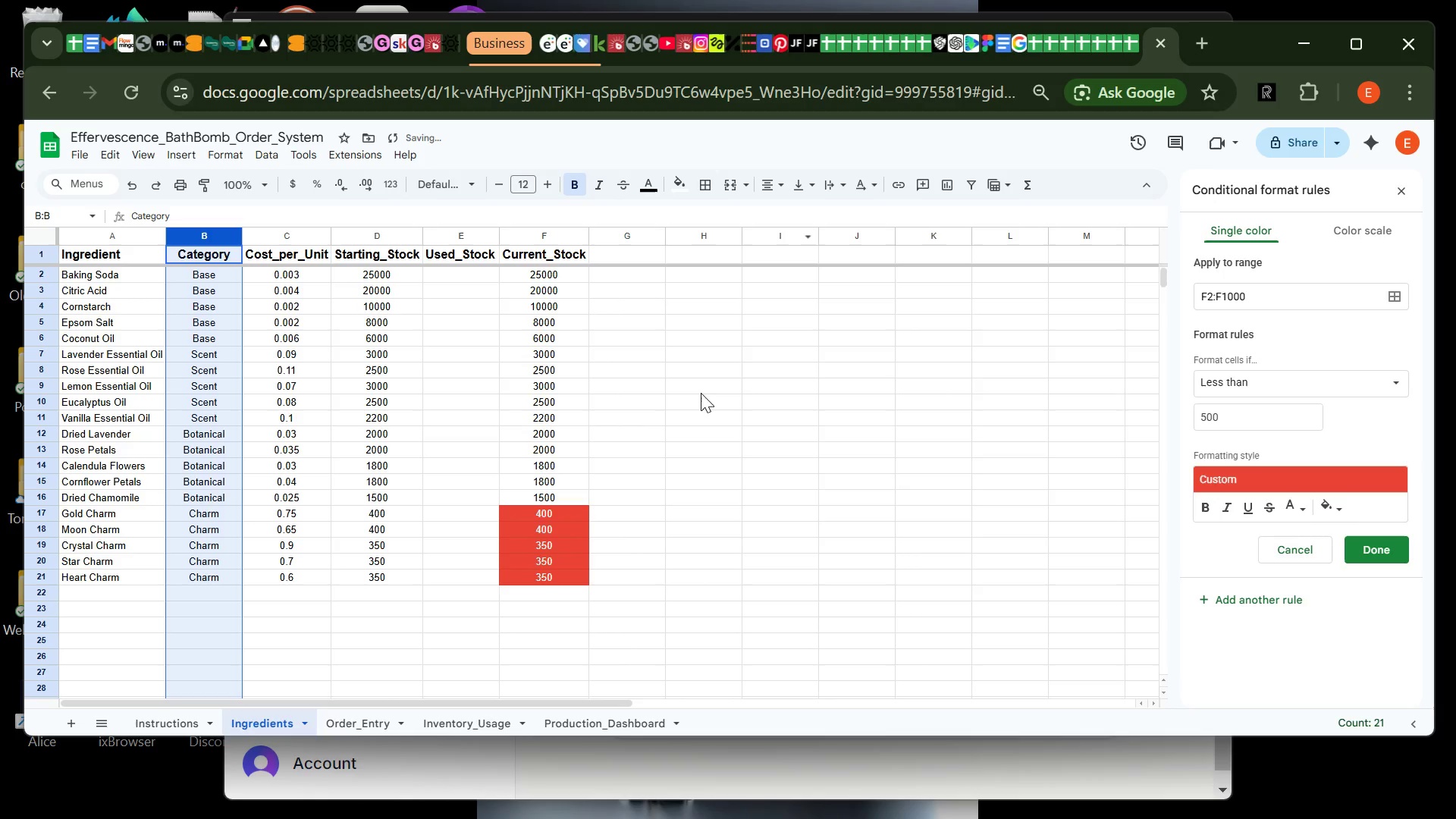 
left_click([701, 393])
 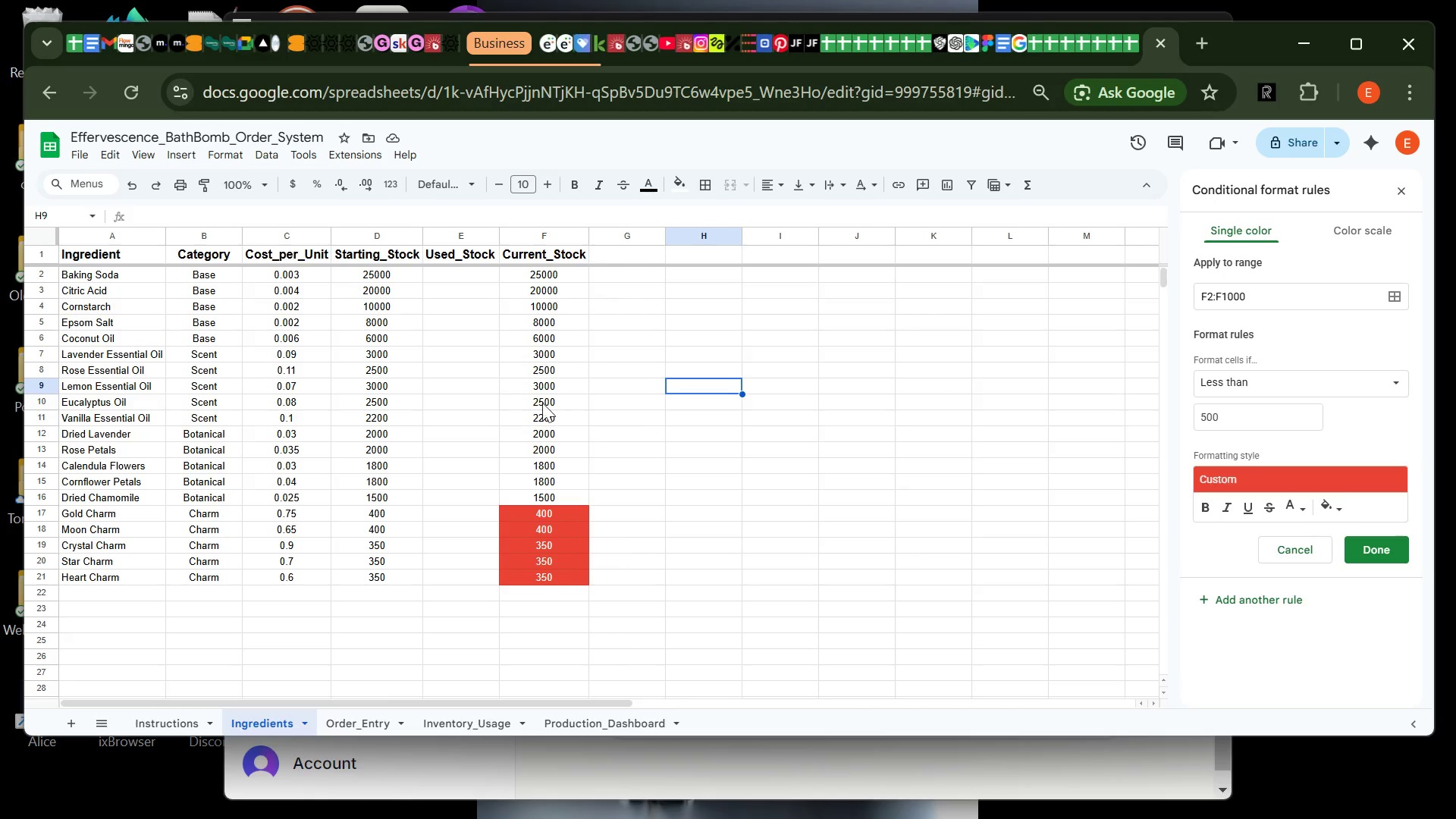 
wait(15.72)
 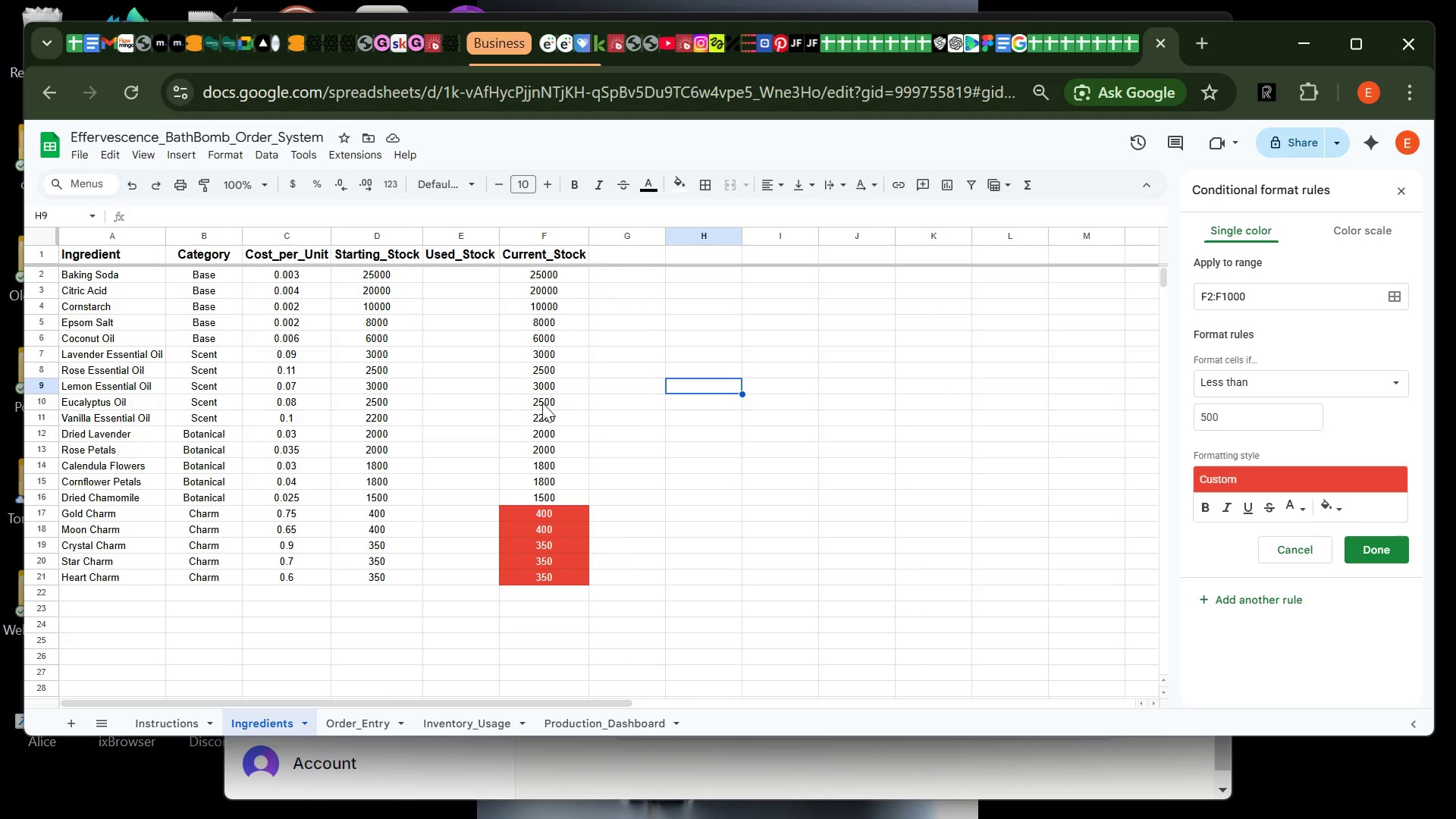 
left_click([355, 723])
 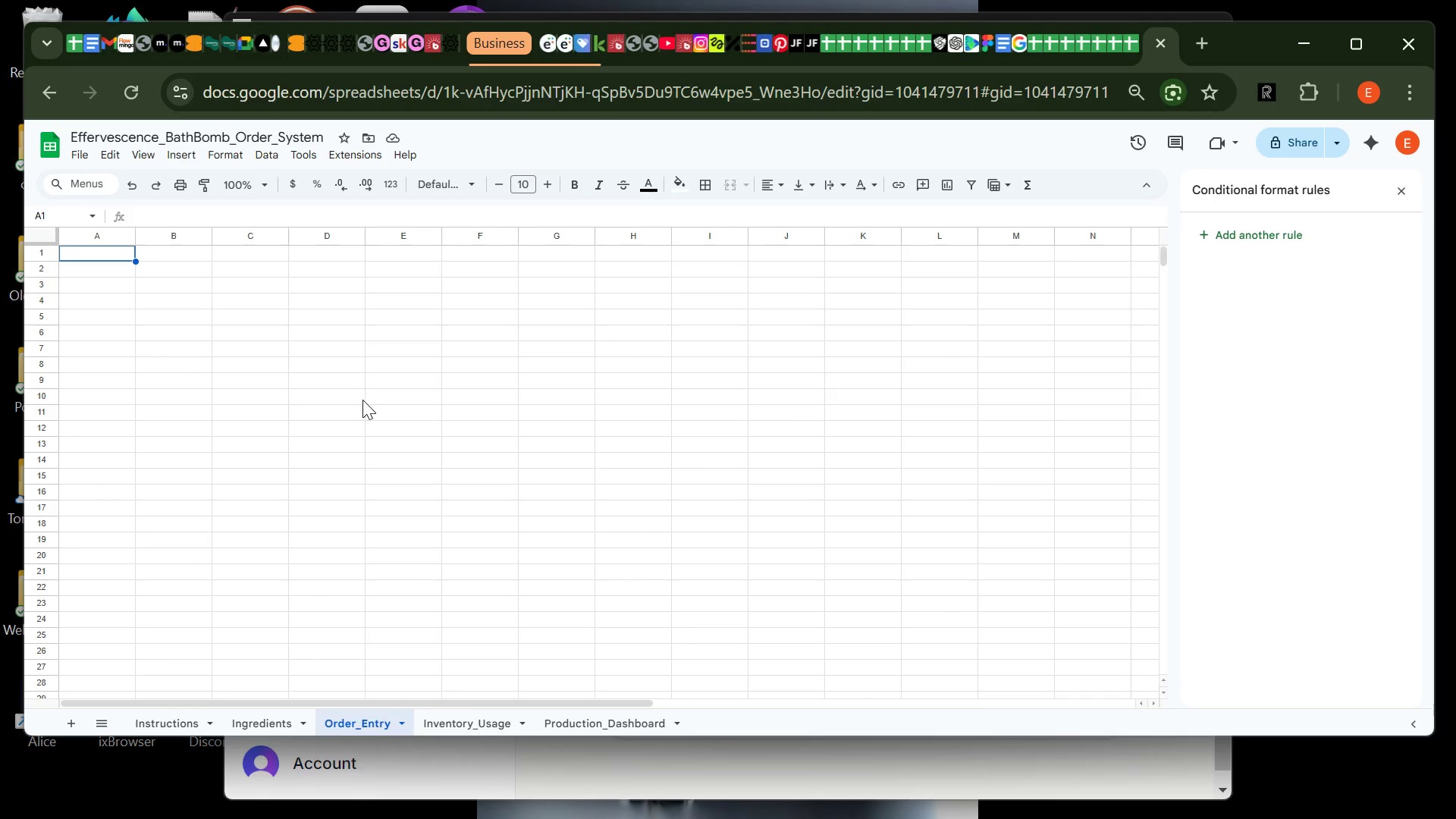 
left_click([362, 400])
 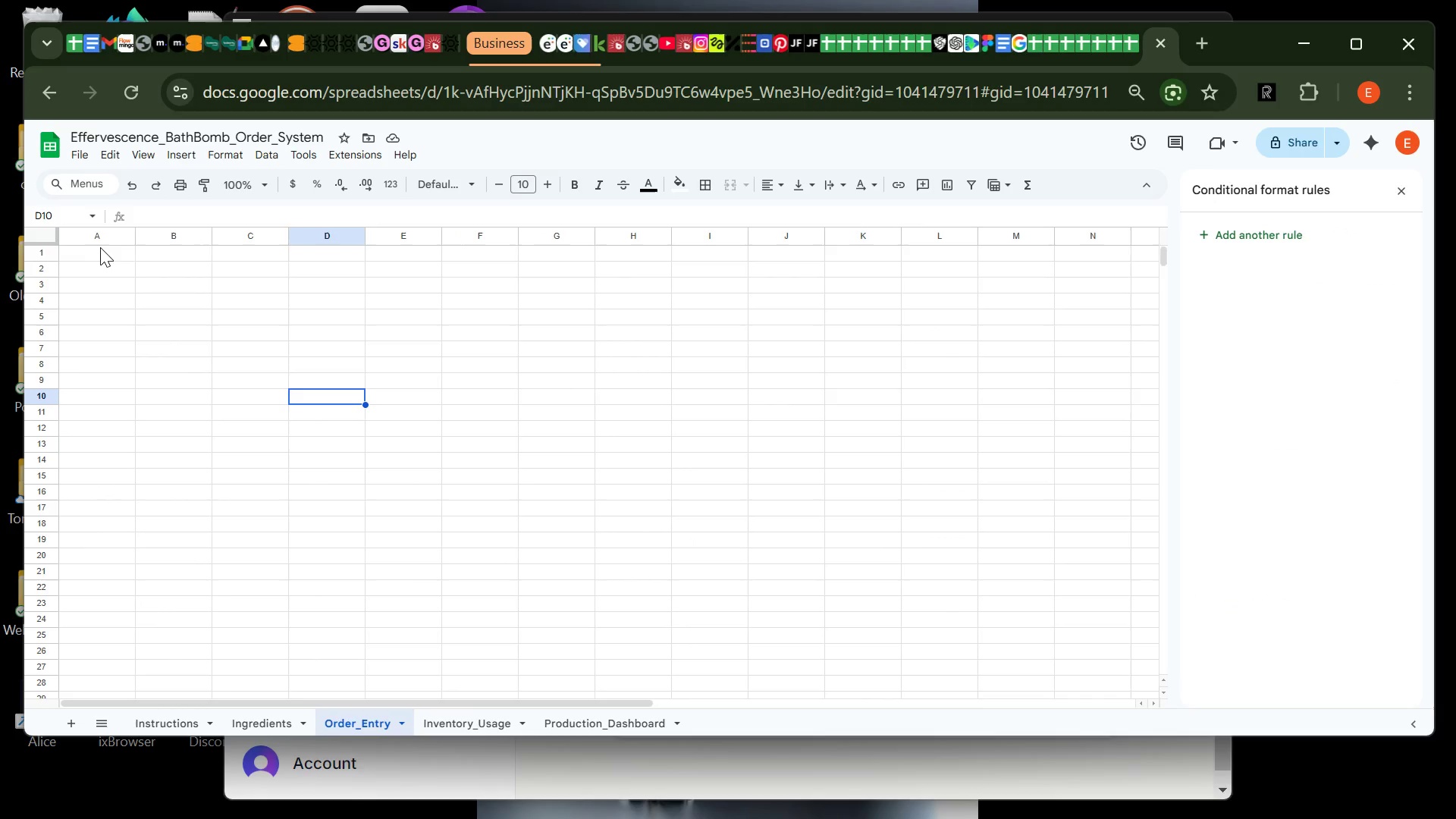 
left_click([99, 246])
 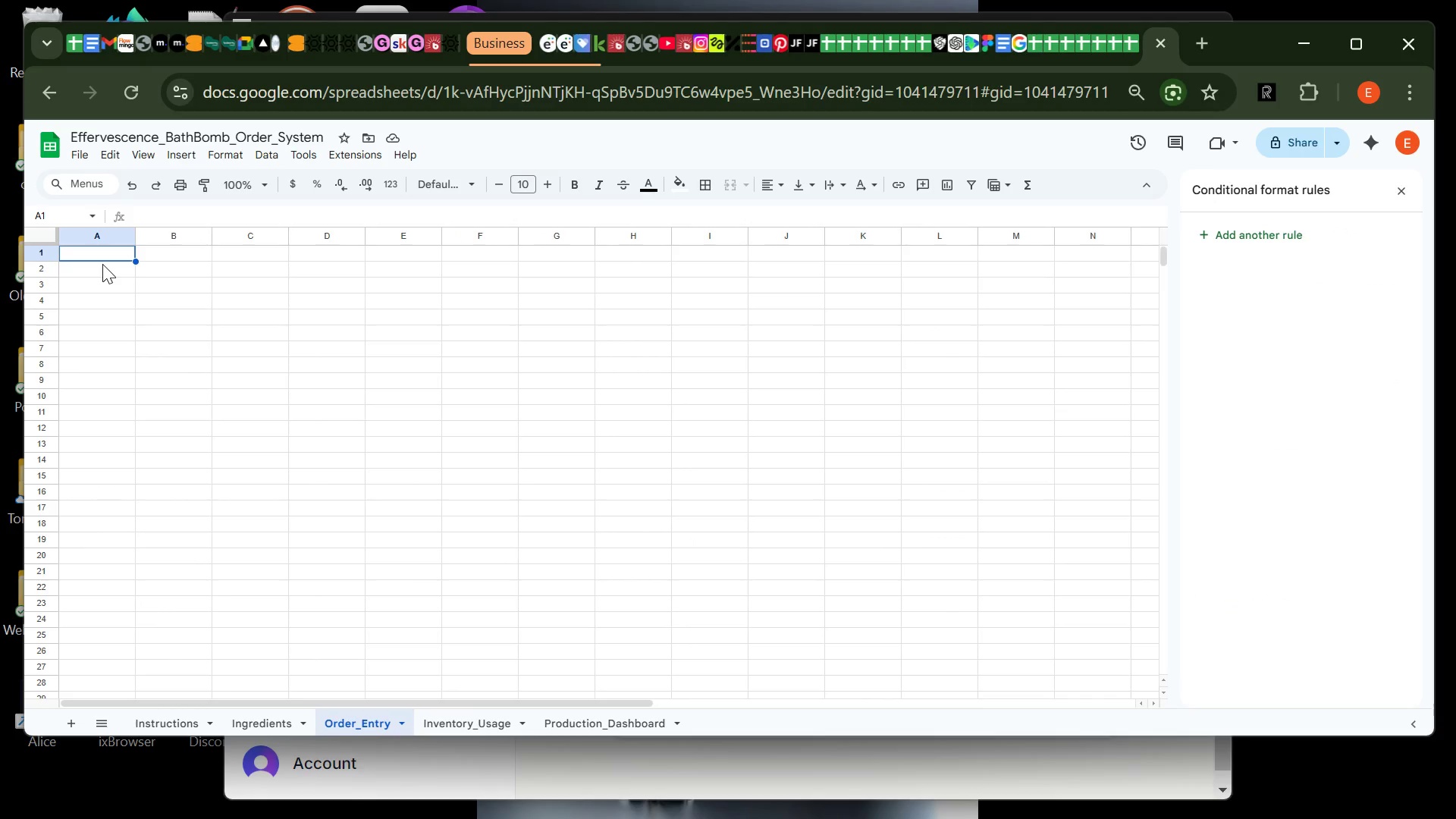 
type(oRDE)
key(Backspace)
key(Backspace)
key(Backspace)
key(Backspace)
key(Backspace)
type(Orrder)
key(Backspace)
key(Backspace)
key(Backspace)
key(Backspace)
type(der_ID)
key(Tab)
type(oRDER)
key(Backspace)
key(Backspace)
key(Backspace)
key(Backspace)
key(Backspace)
type(Order_Date)
key(Tab)
type(Gift_Boxes)
key(Tab)
type(Scent_1)
key(Tab)
type(Scent_2)
key(Tab)
type(Scent_3)
key(Tab)
type(Scent_4)
key(Tab)
type(Botanical_1)
key(Tab)
type(Botanical_2)
key(Tab)
type(Charm)
key(Tab)
type(Total_Order_Cost)
key(Tab)
type(Et)
key(Backspace)
type(stimated )
key(Backspace)
type(_Profit)
 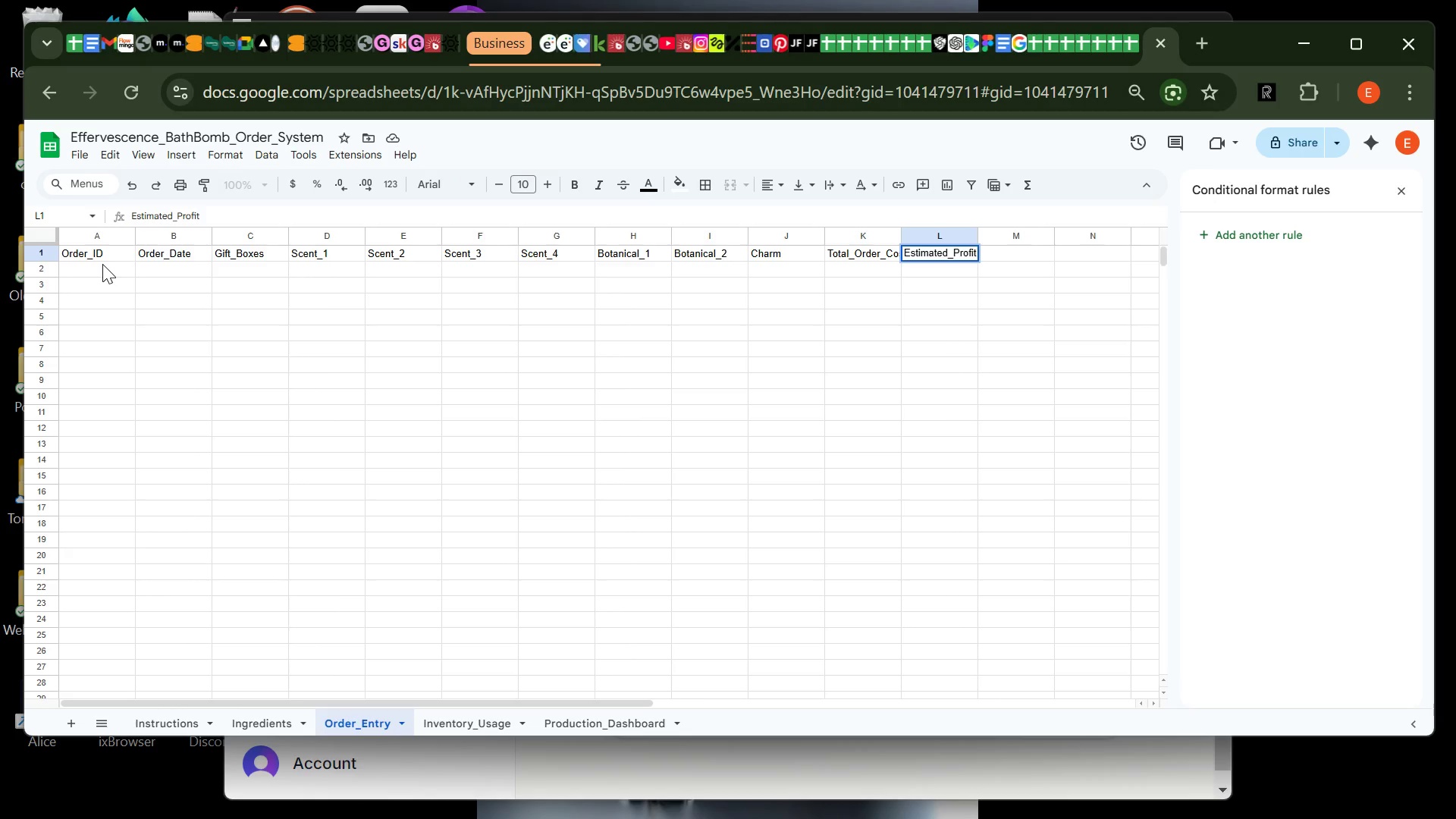 
 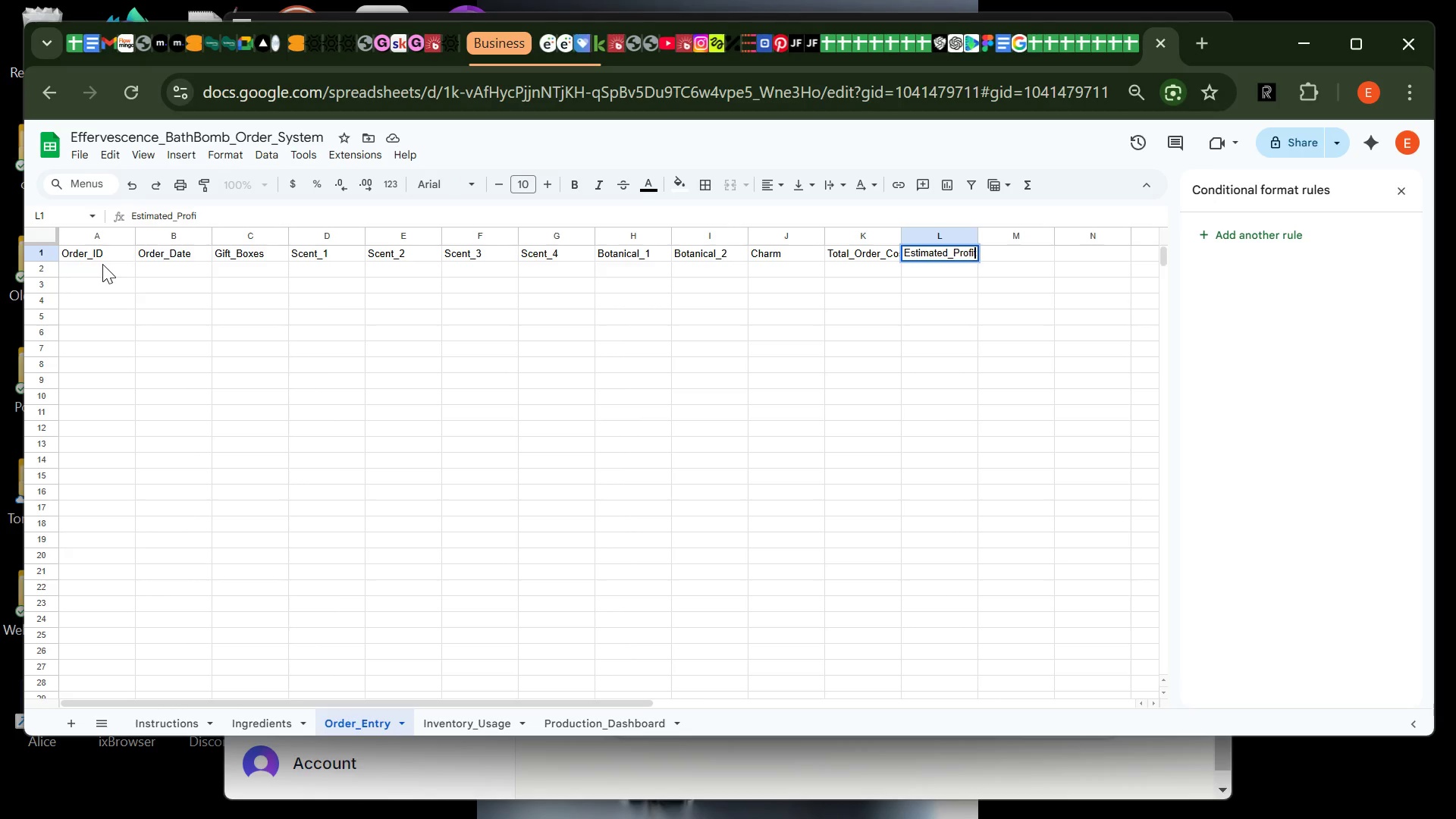 
key(Enter)
 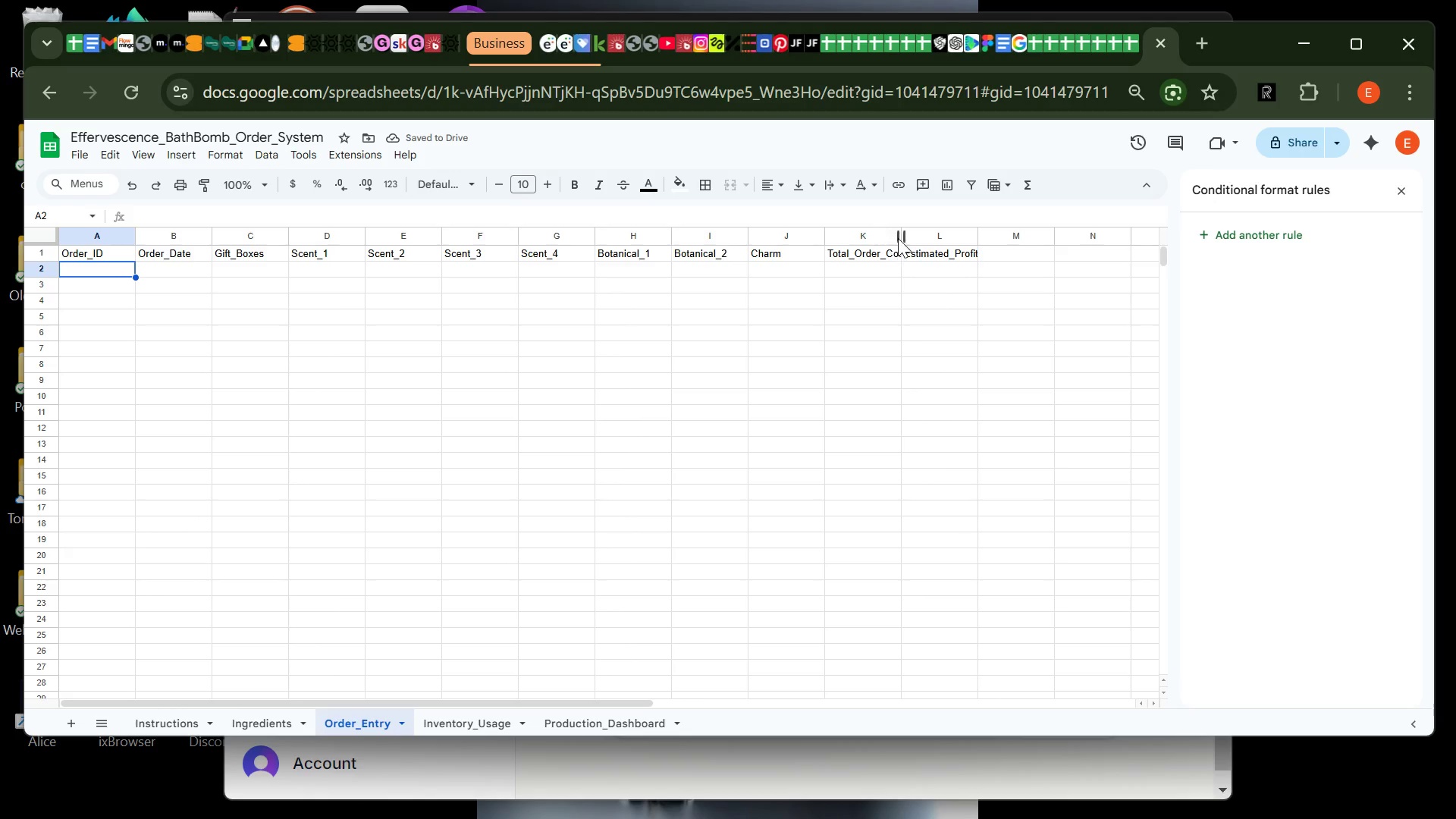 
double_click([902, 237])
 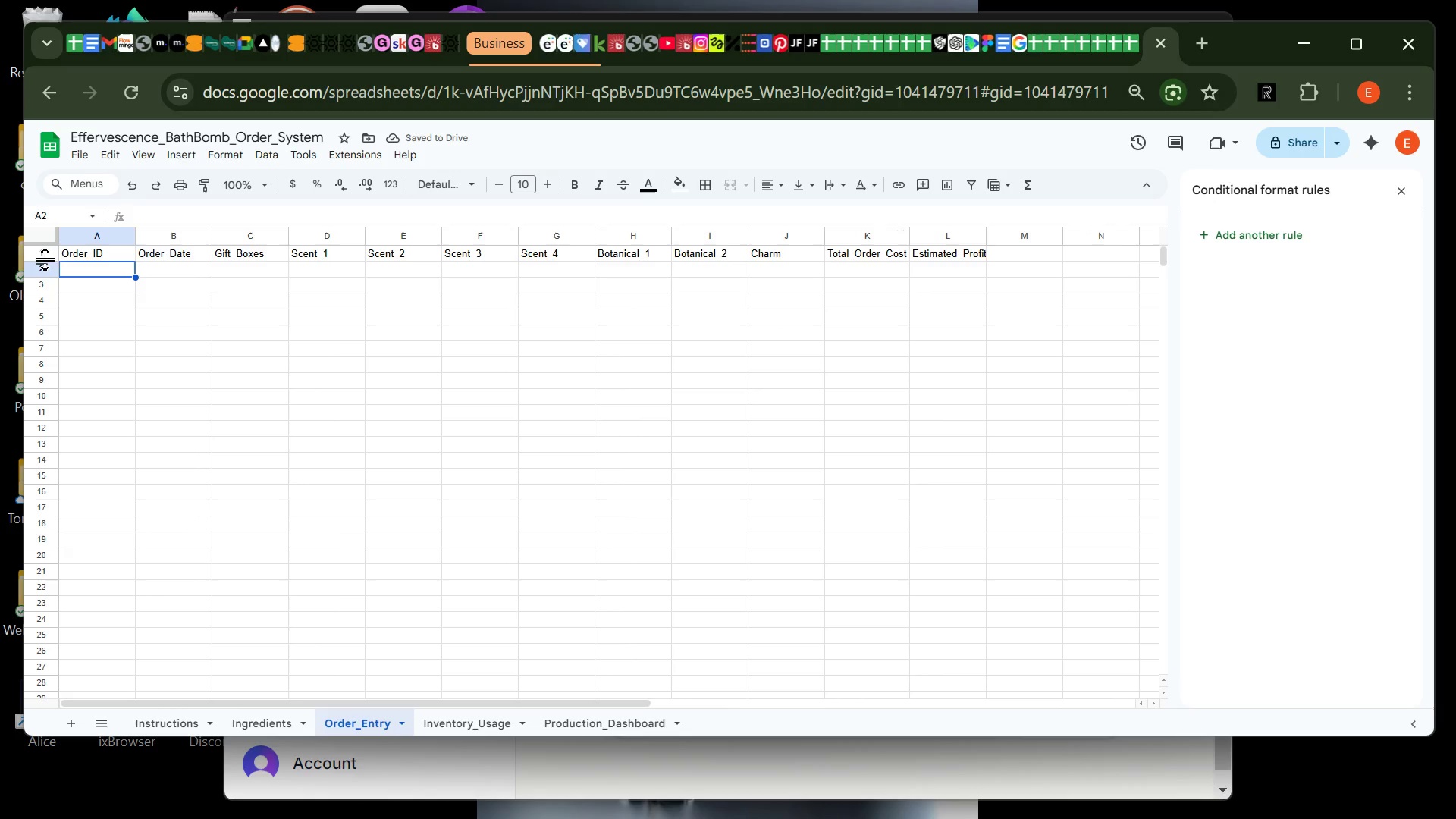 
left_click([45, 253])
 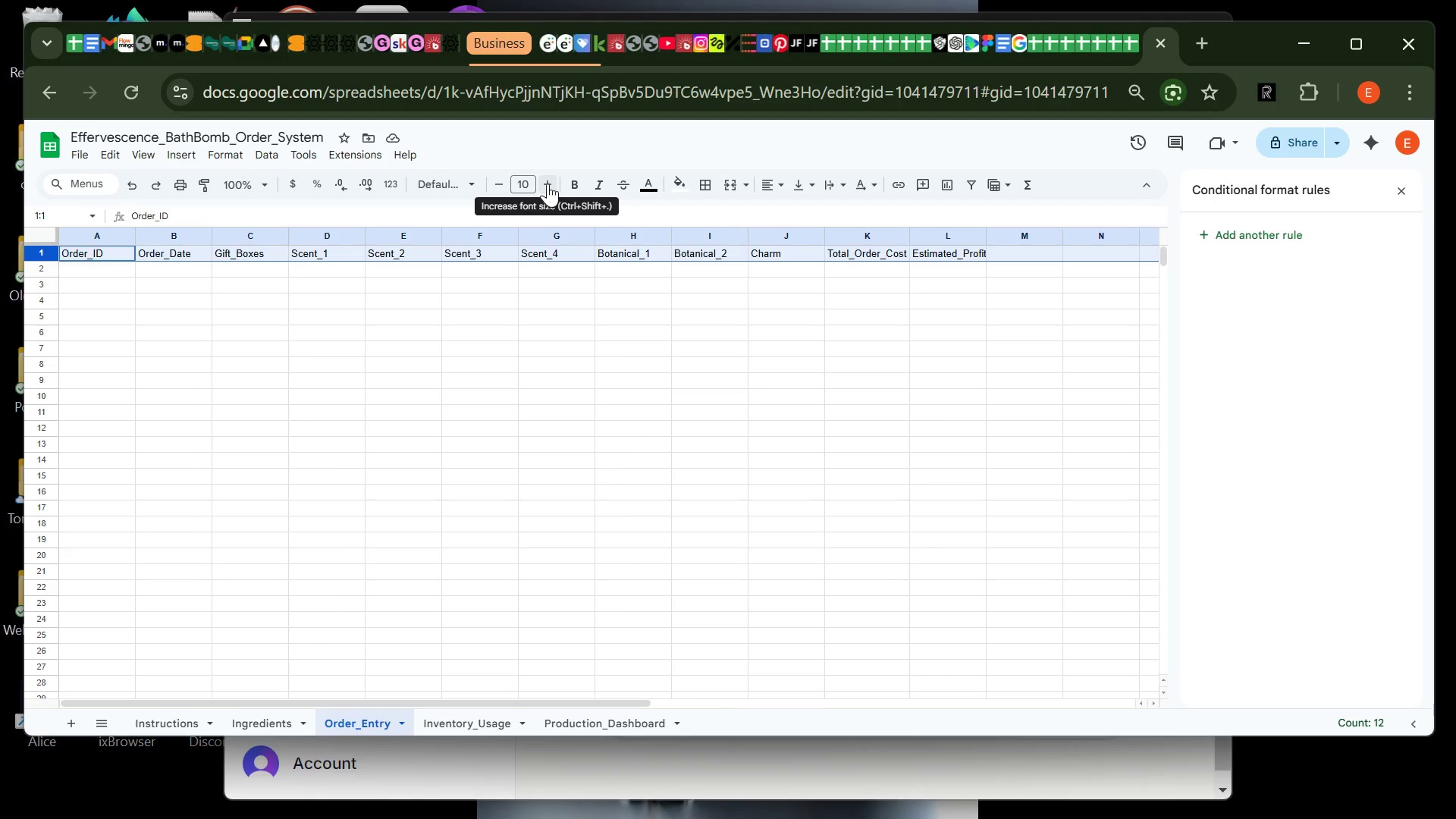 
double_click([548, 184])
 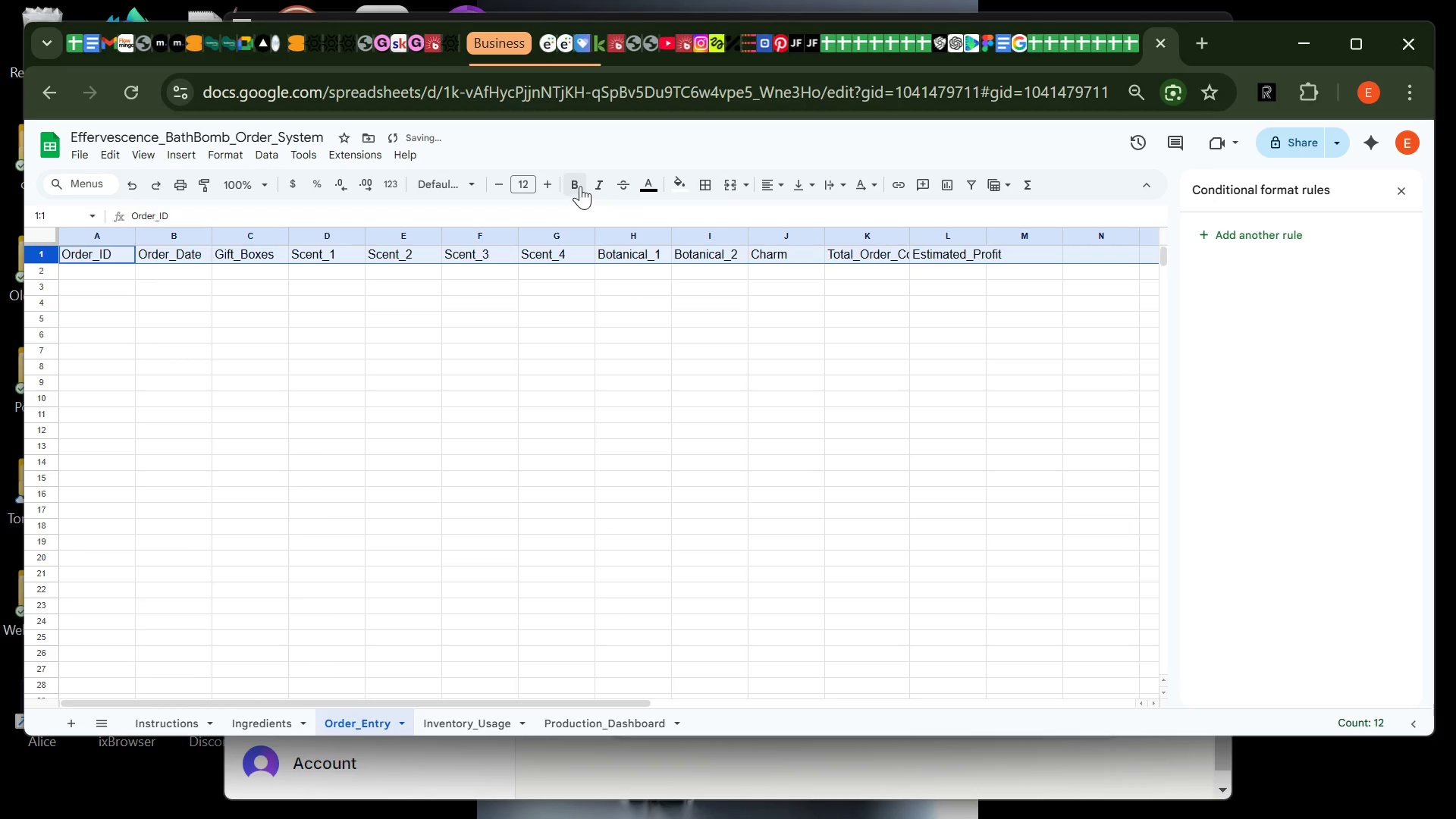 
left_click([580, 186])
 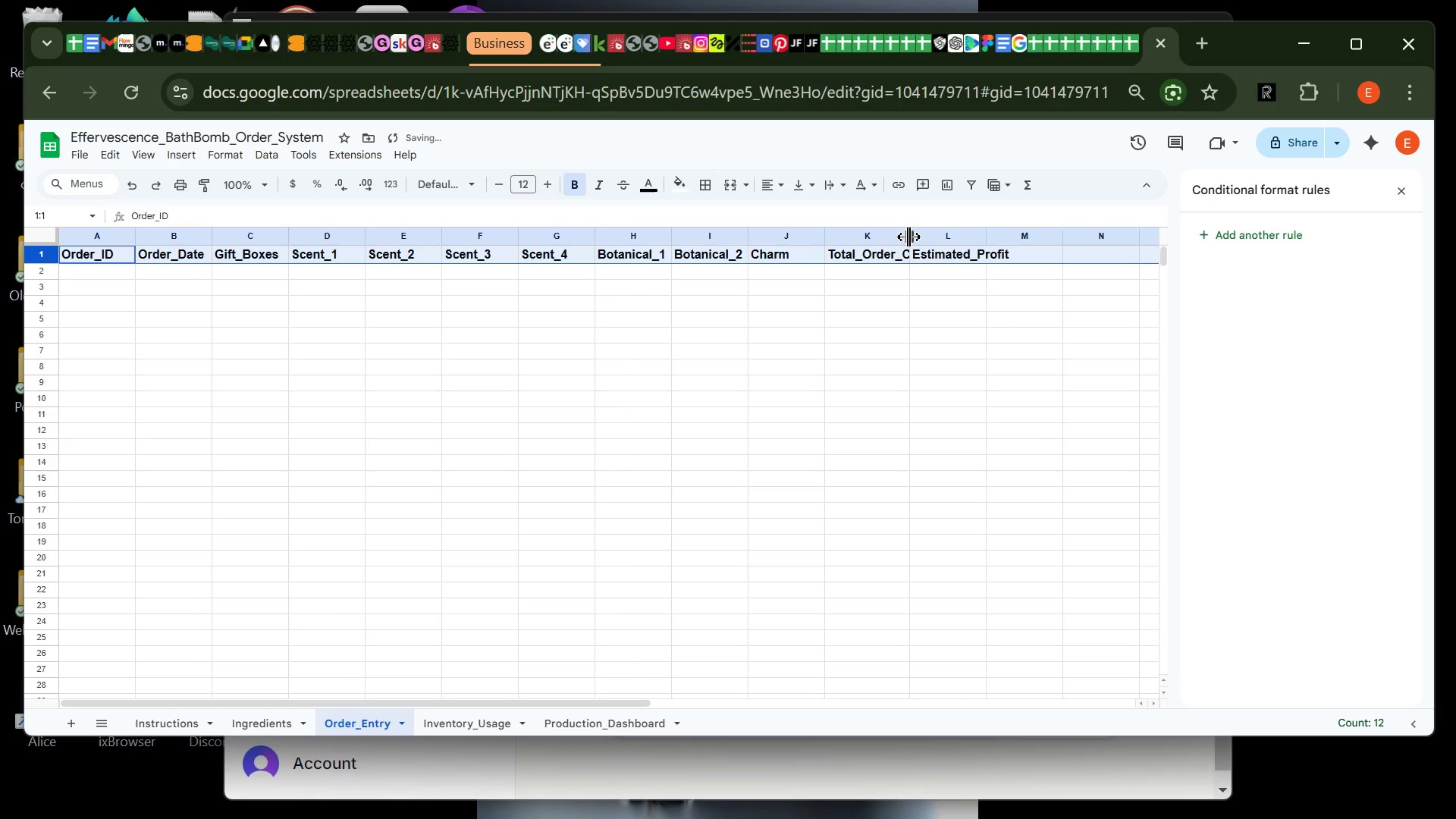 
double_click([908, 237])
 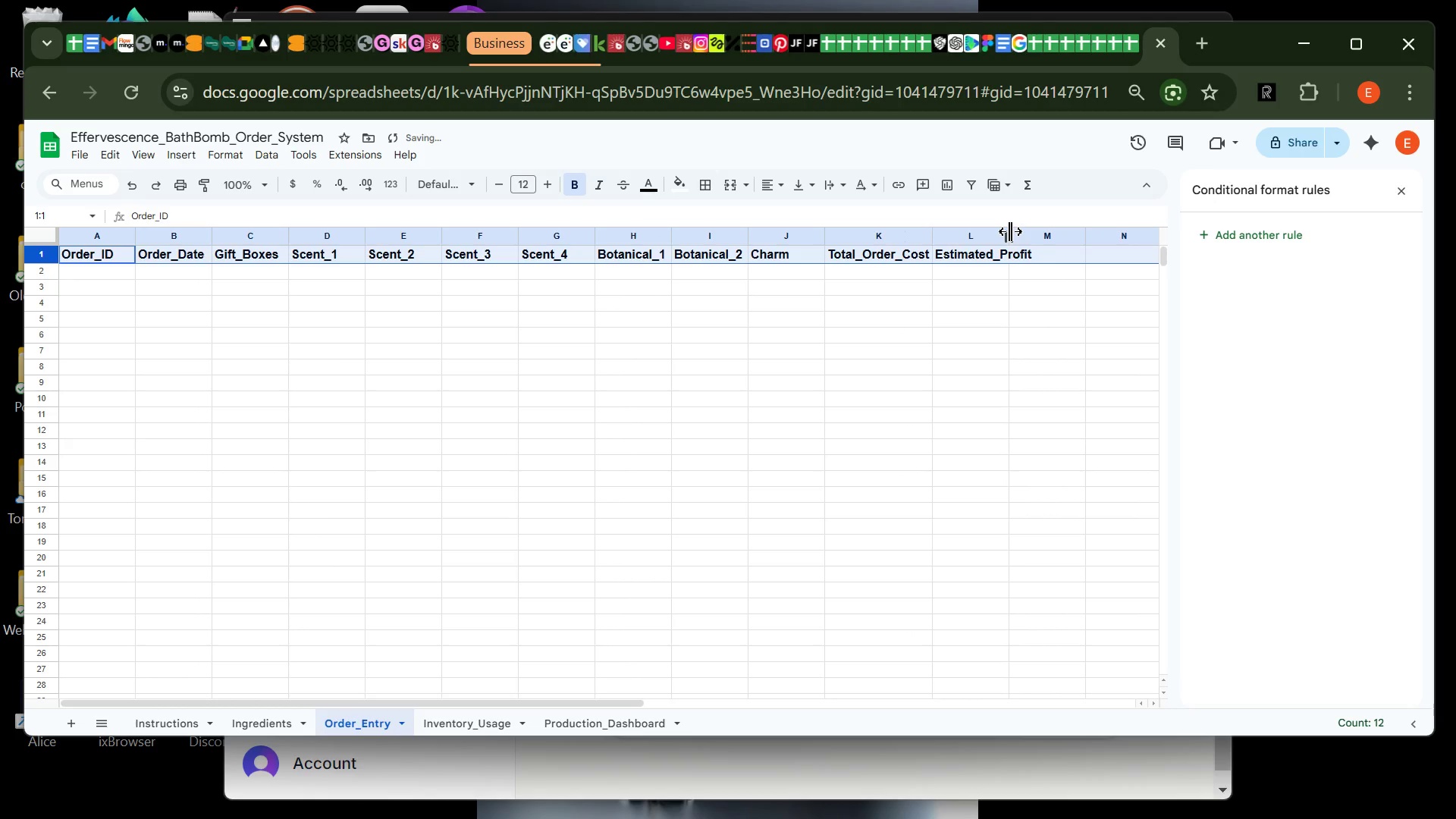 
double_click([1010, 231])
 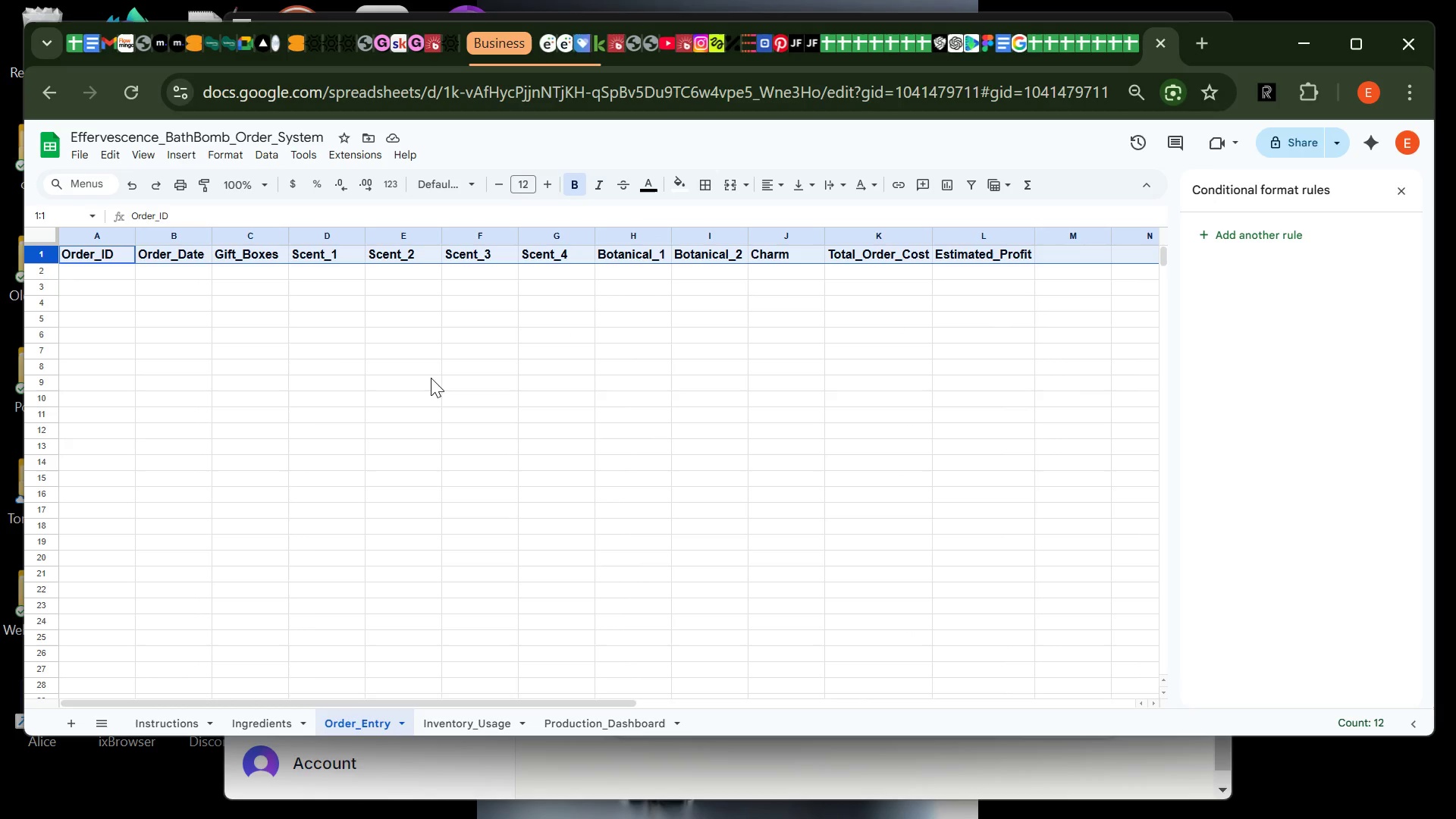 
wait(10.53)
 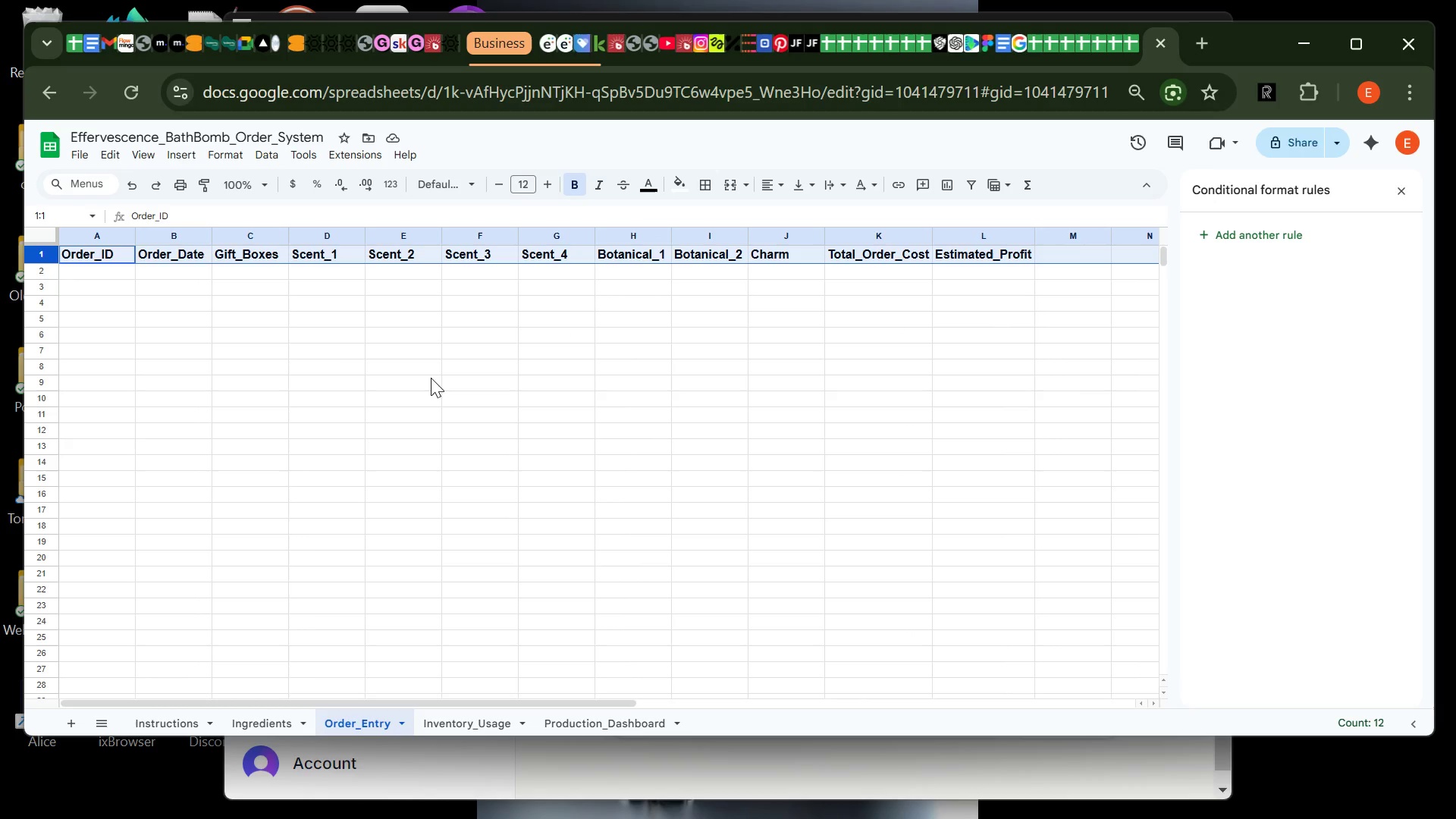 
left_click([86, 273])
 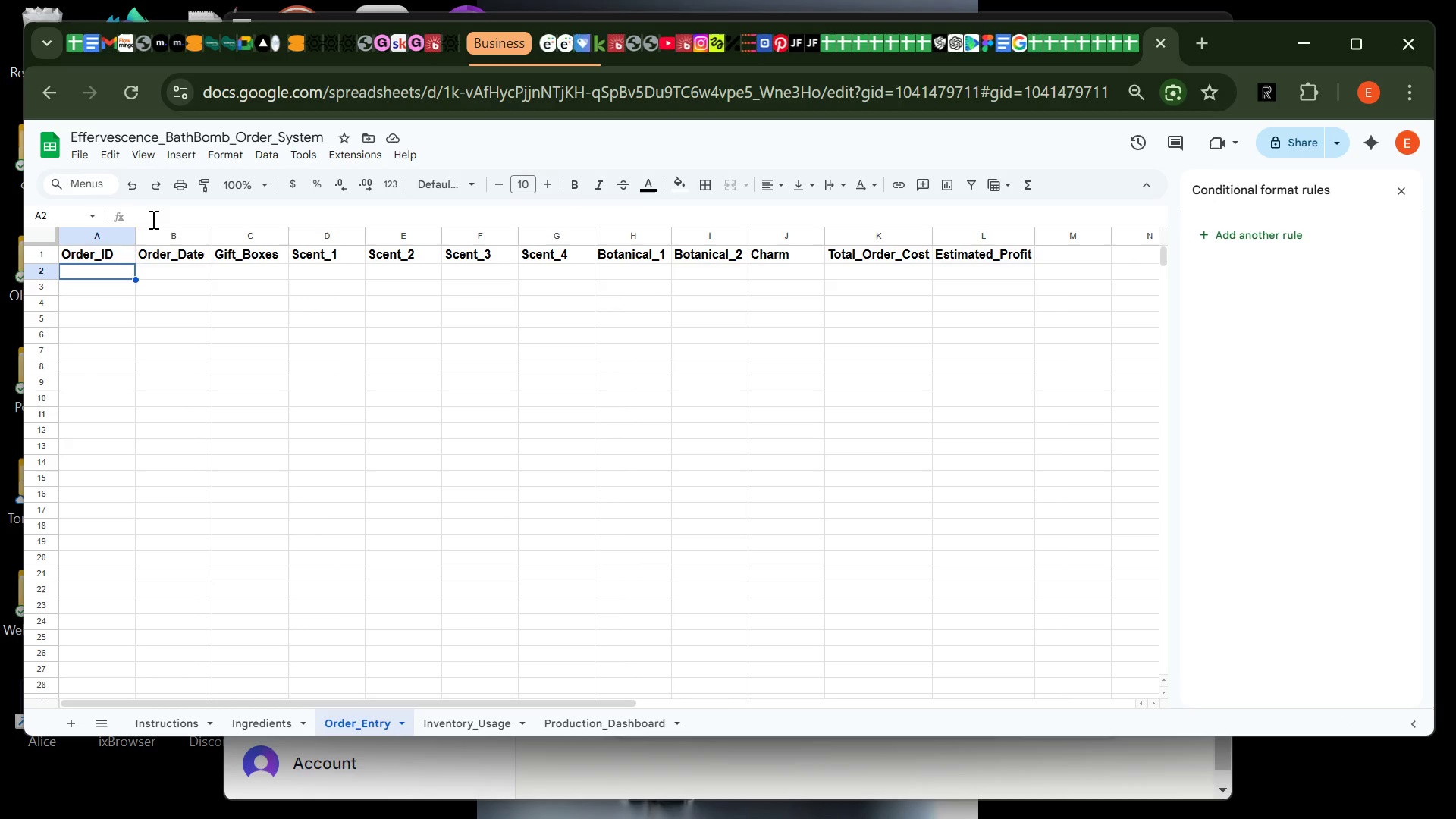 
left_click([153, 213])
 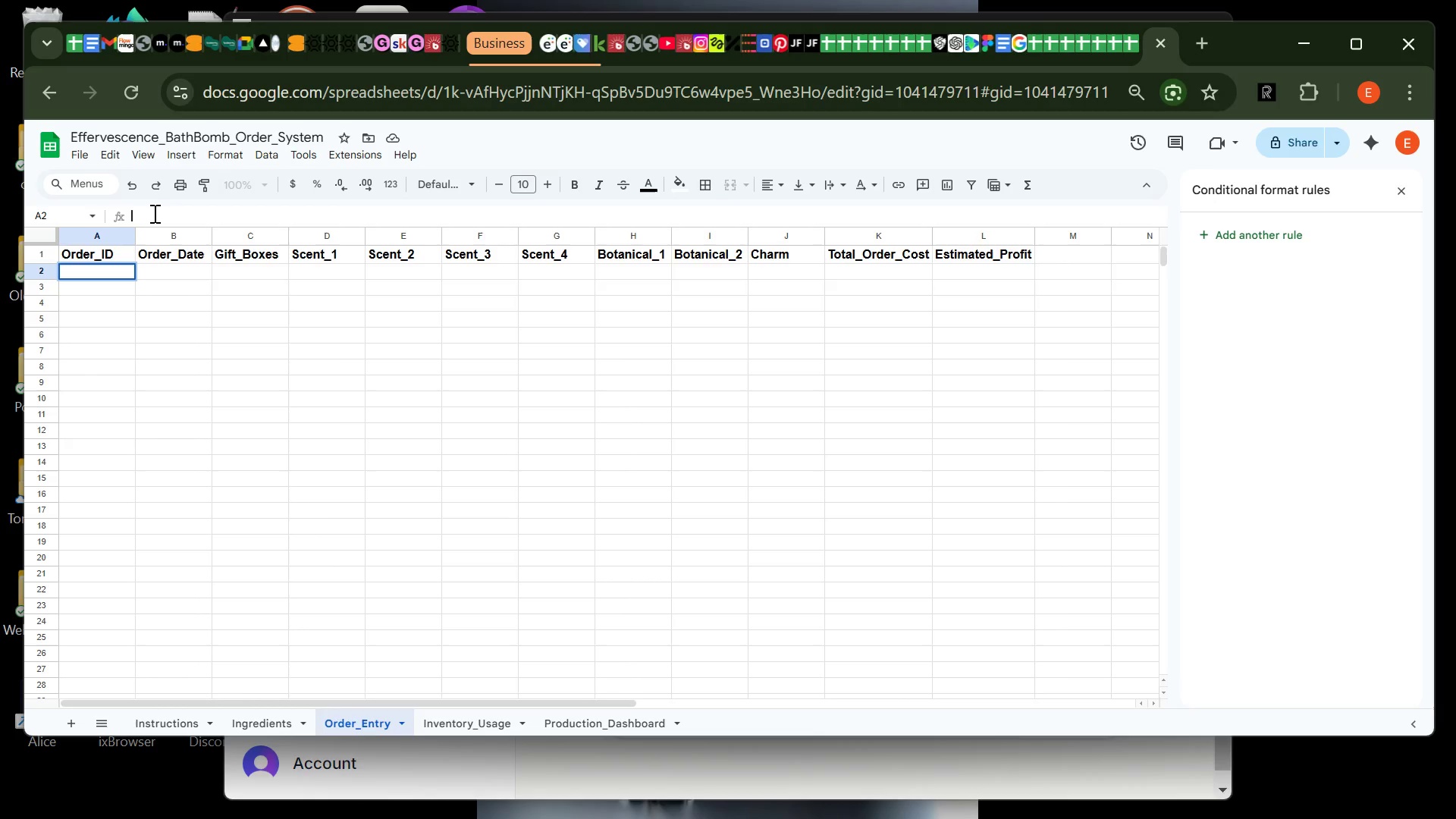 
key(Equal)
 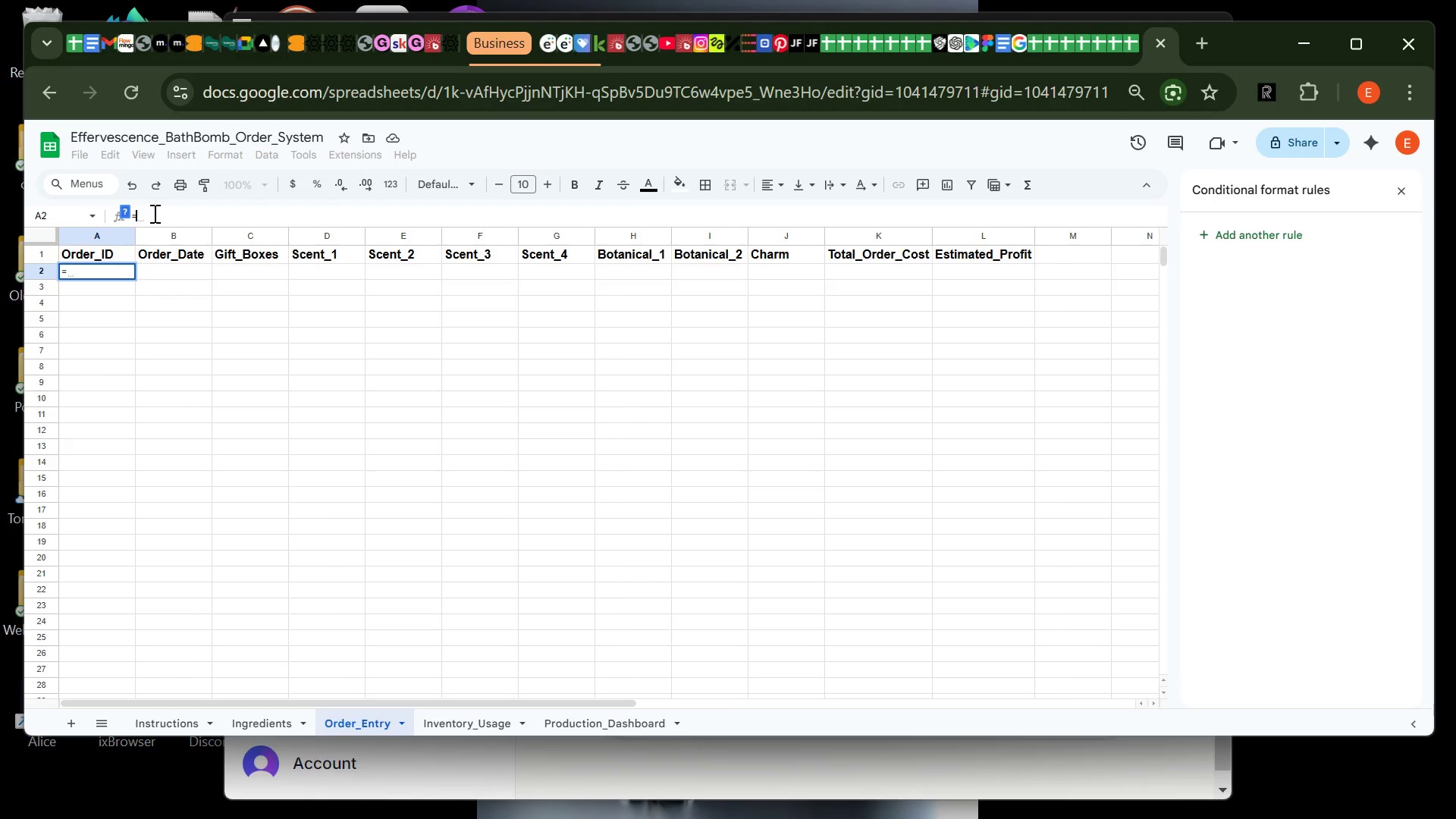 
key(Shift+Quote)
 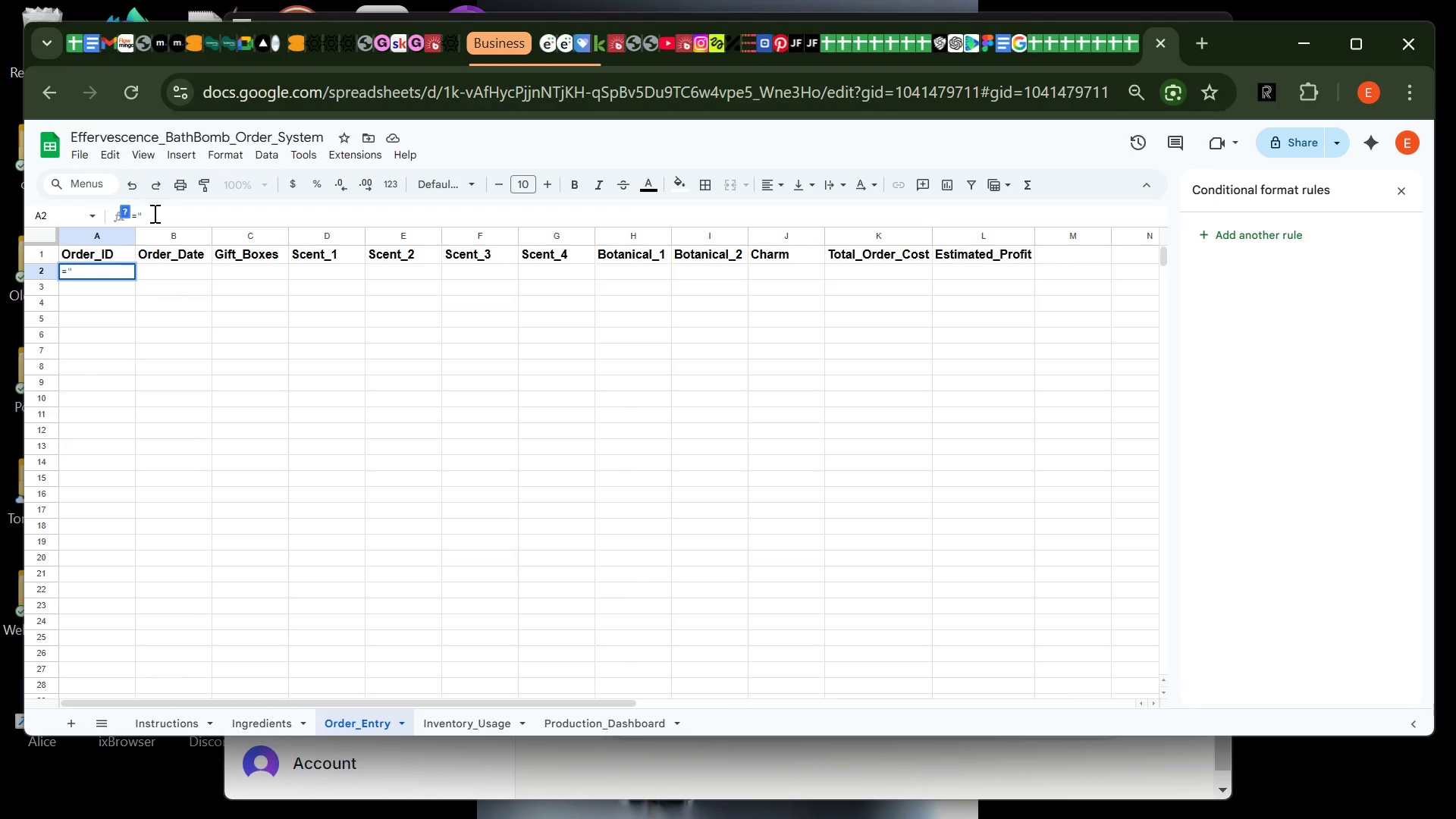 
type(bb)
key(Backspace)
key(Backspace)
type(BB)
 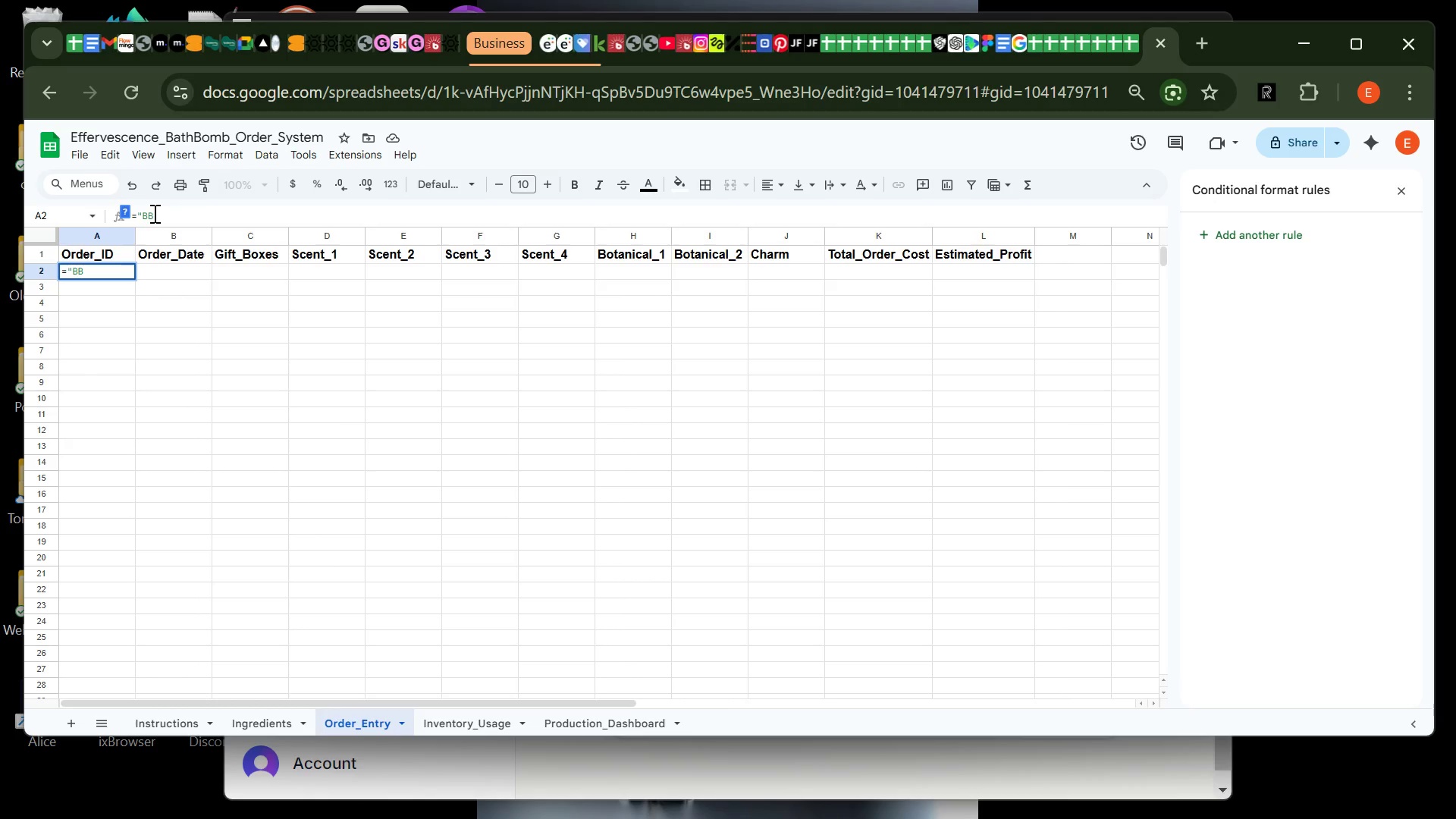 
type(-&TEXT(ROW)
 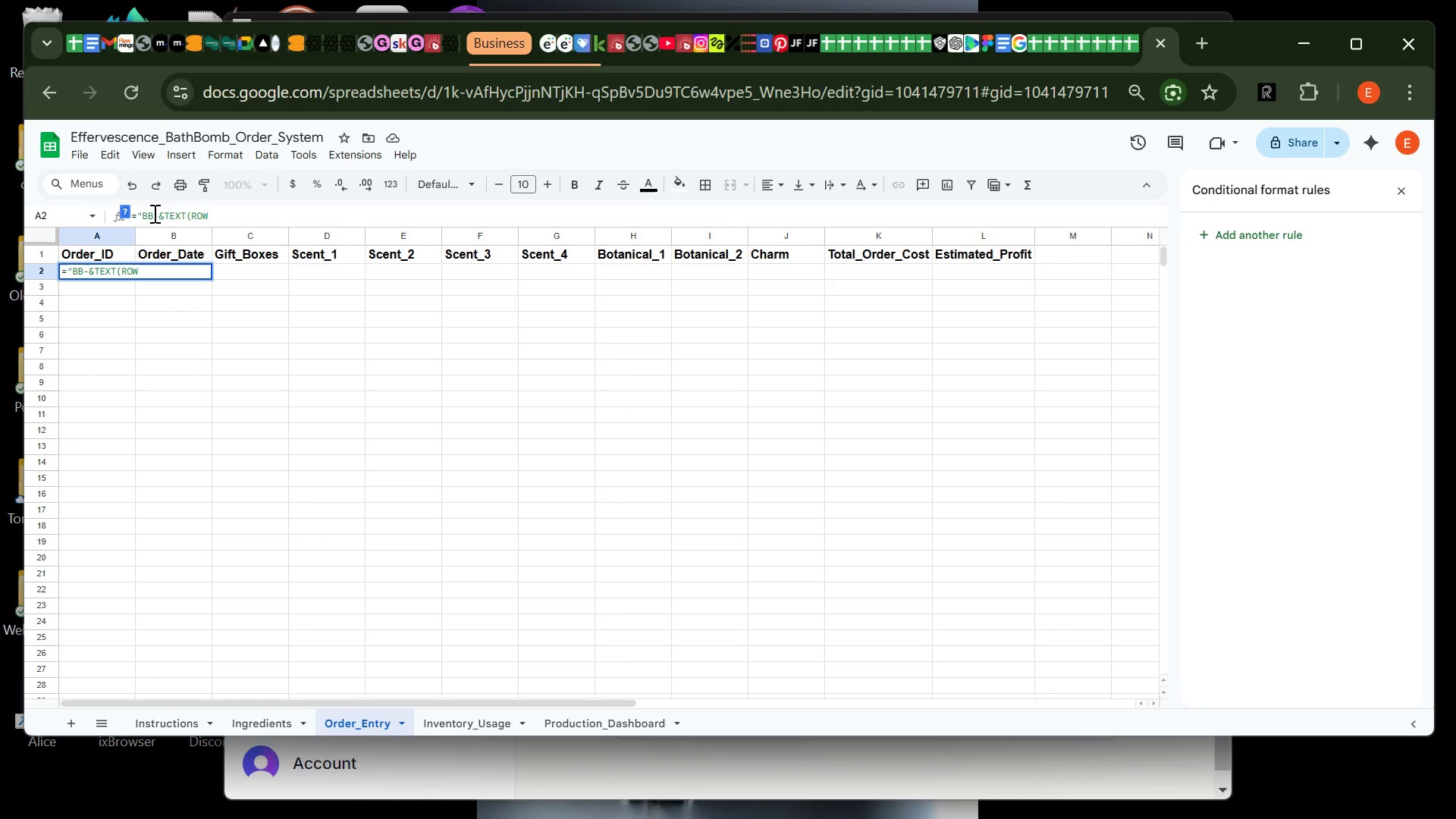 
type(()-1,"000"))
 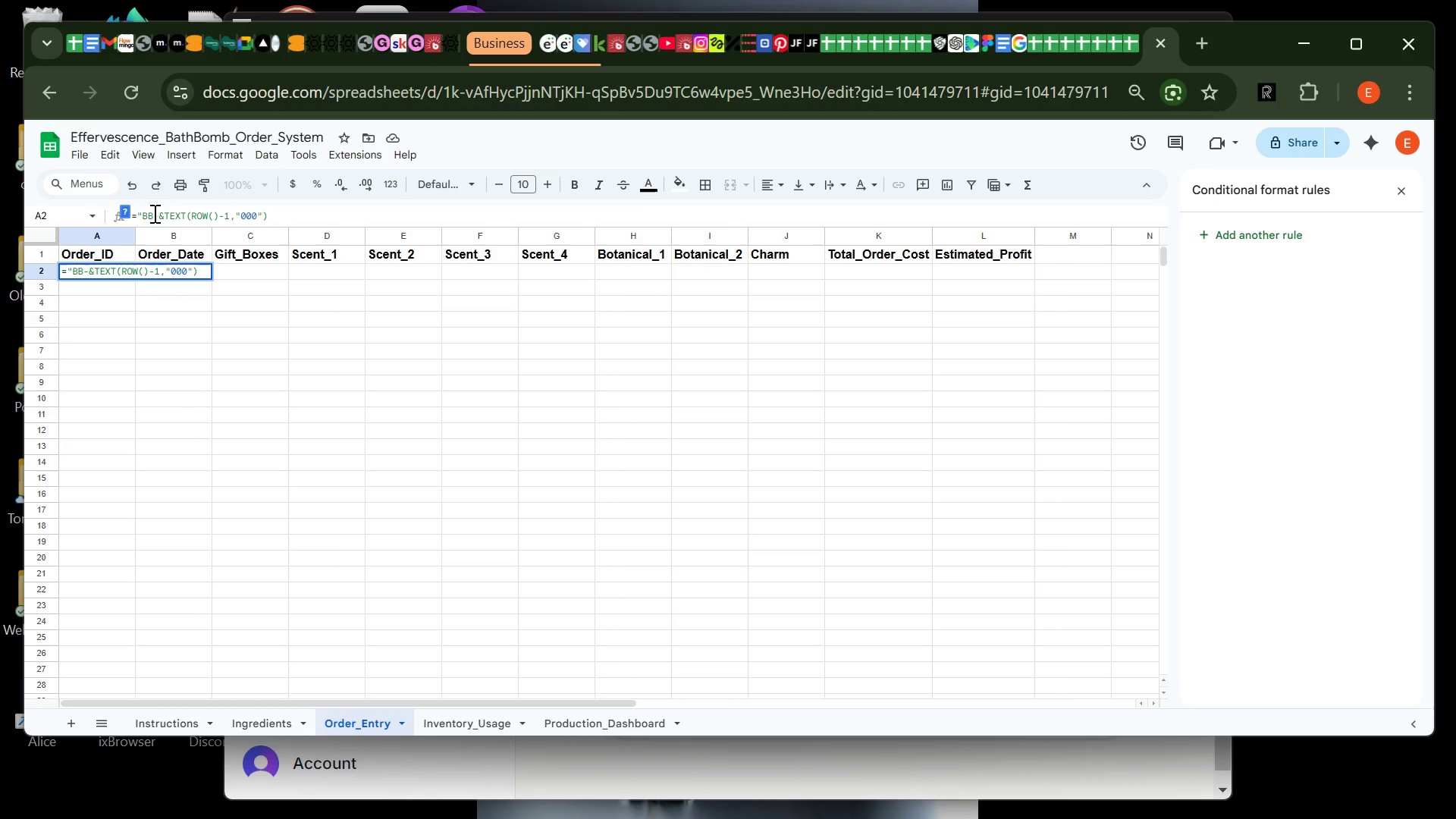 
key(Enter)
 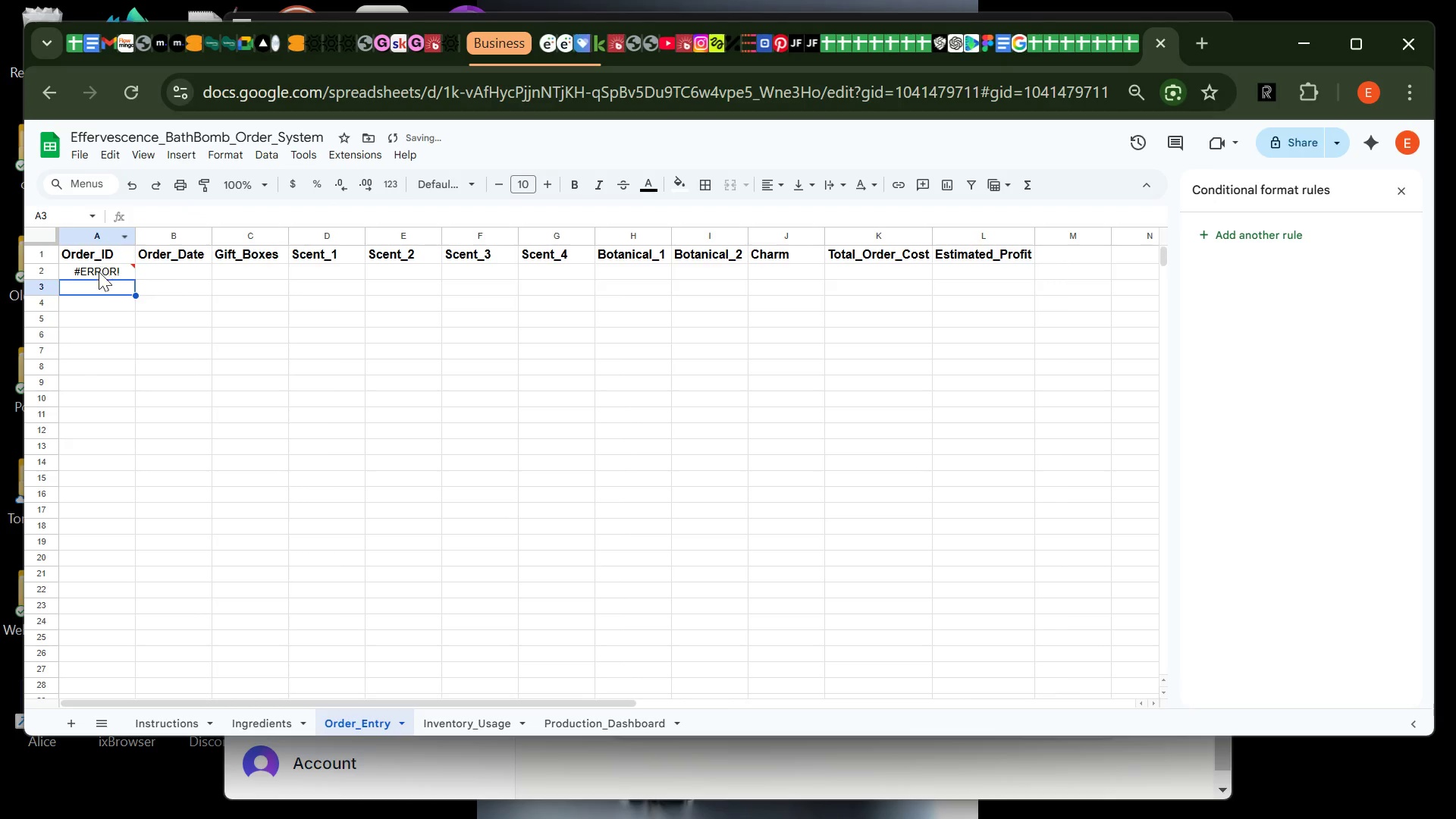 
left_click([99, 276])
 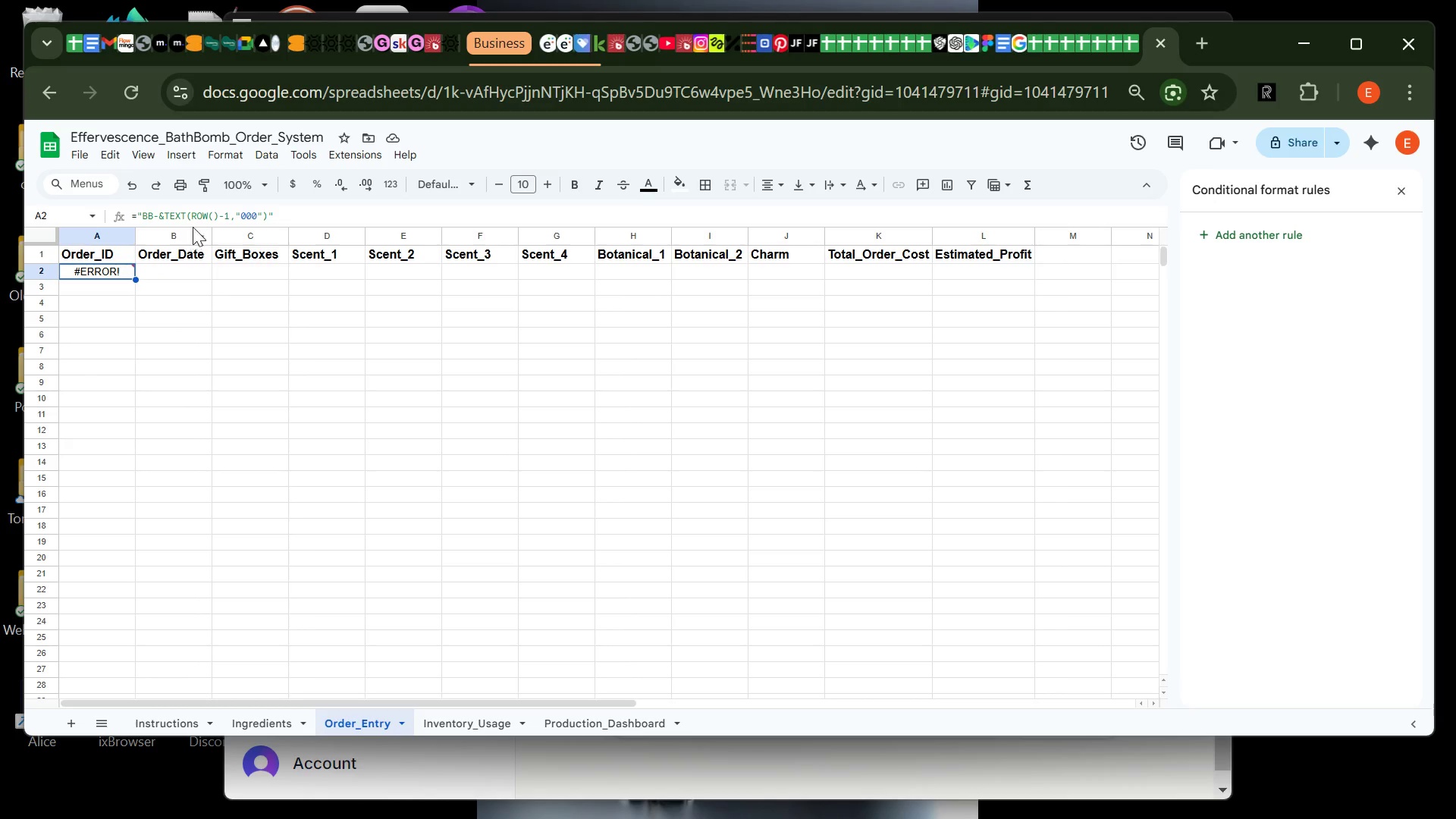 
wait(7.92)
 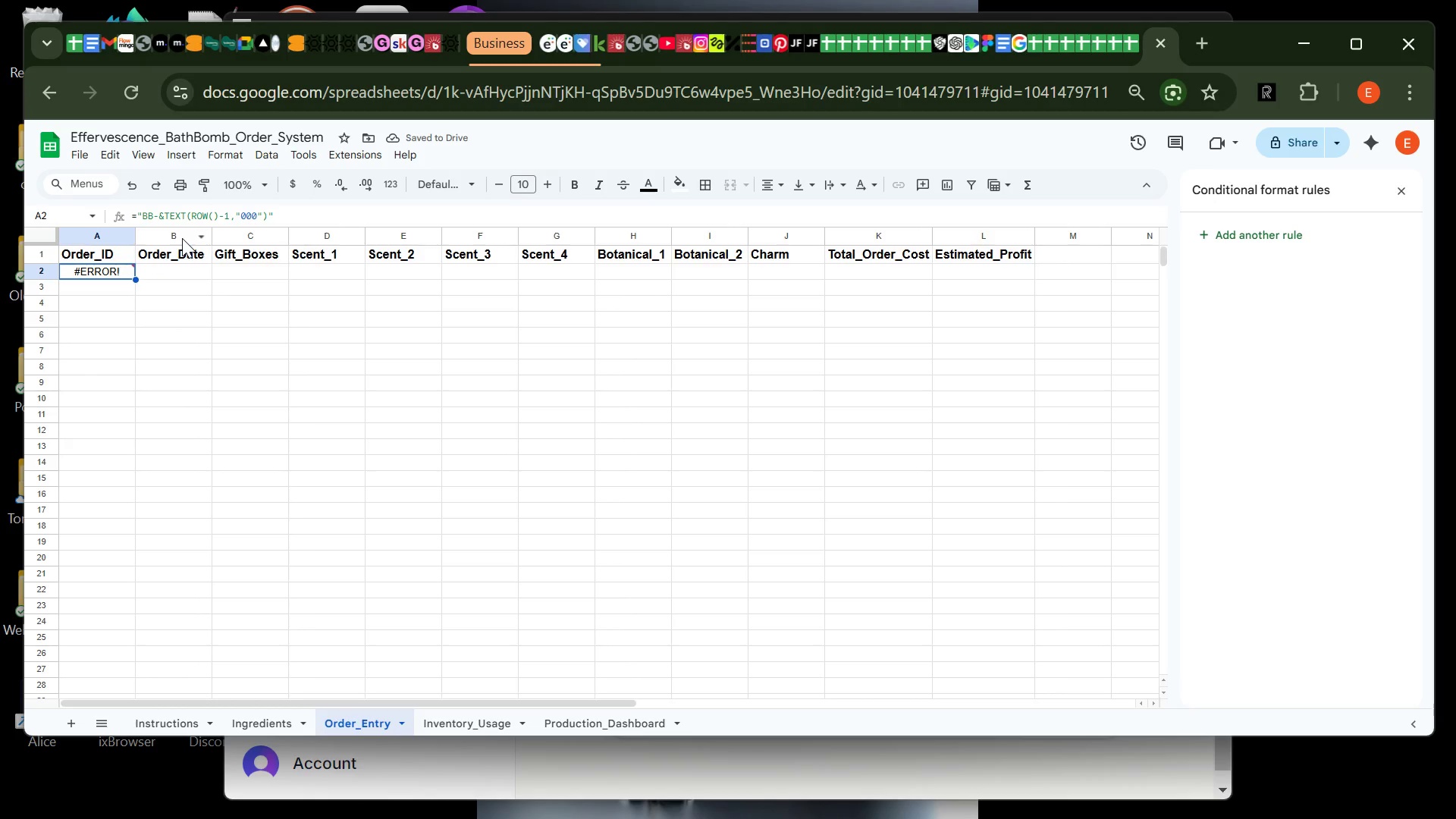 
left_click([274, 218])
 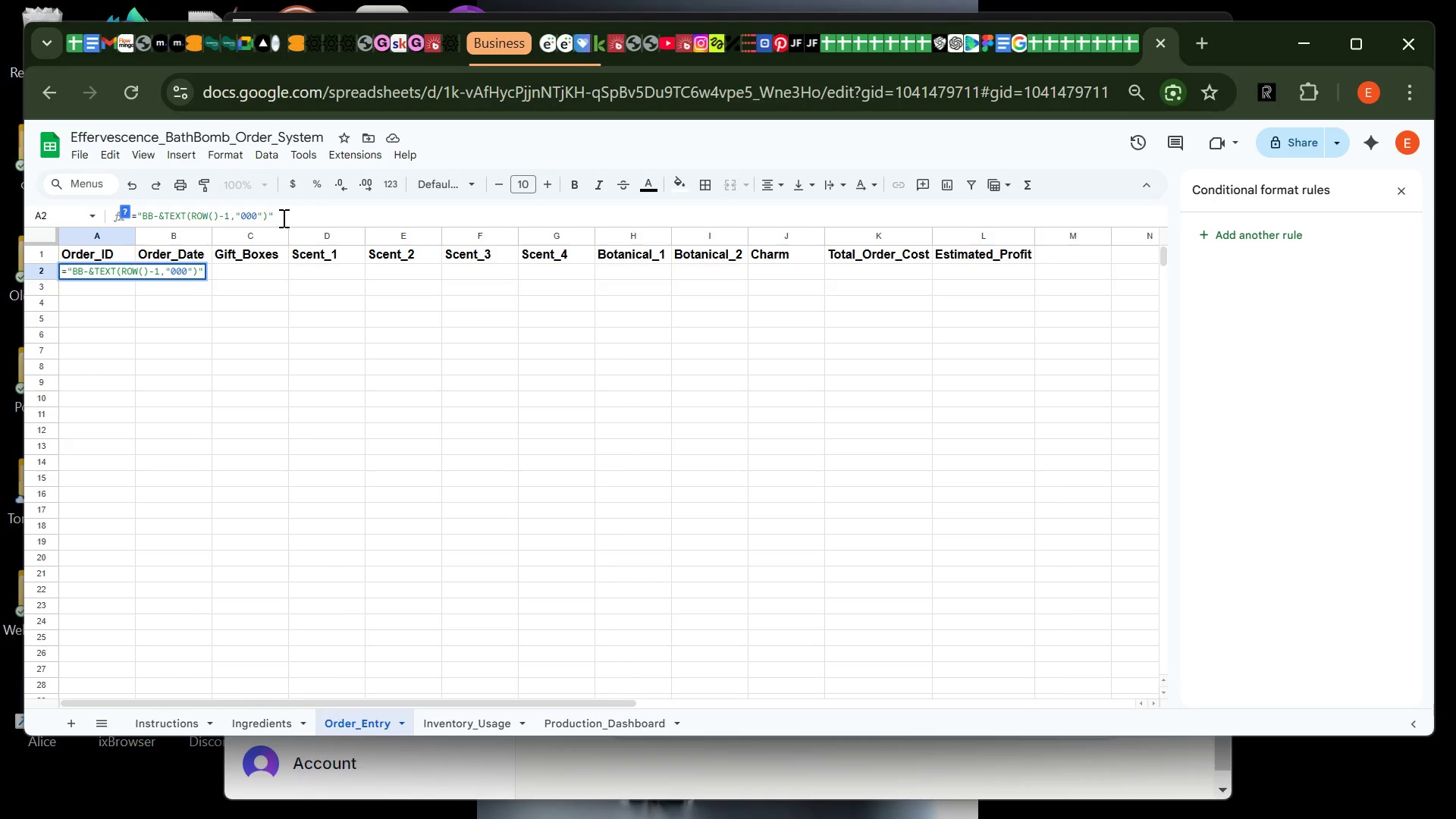 
key(Backspace)
 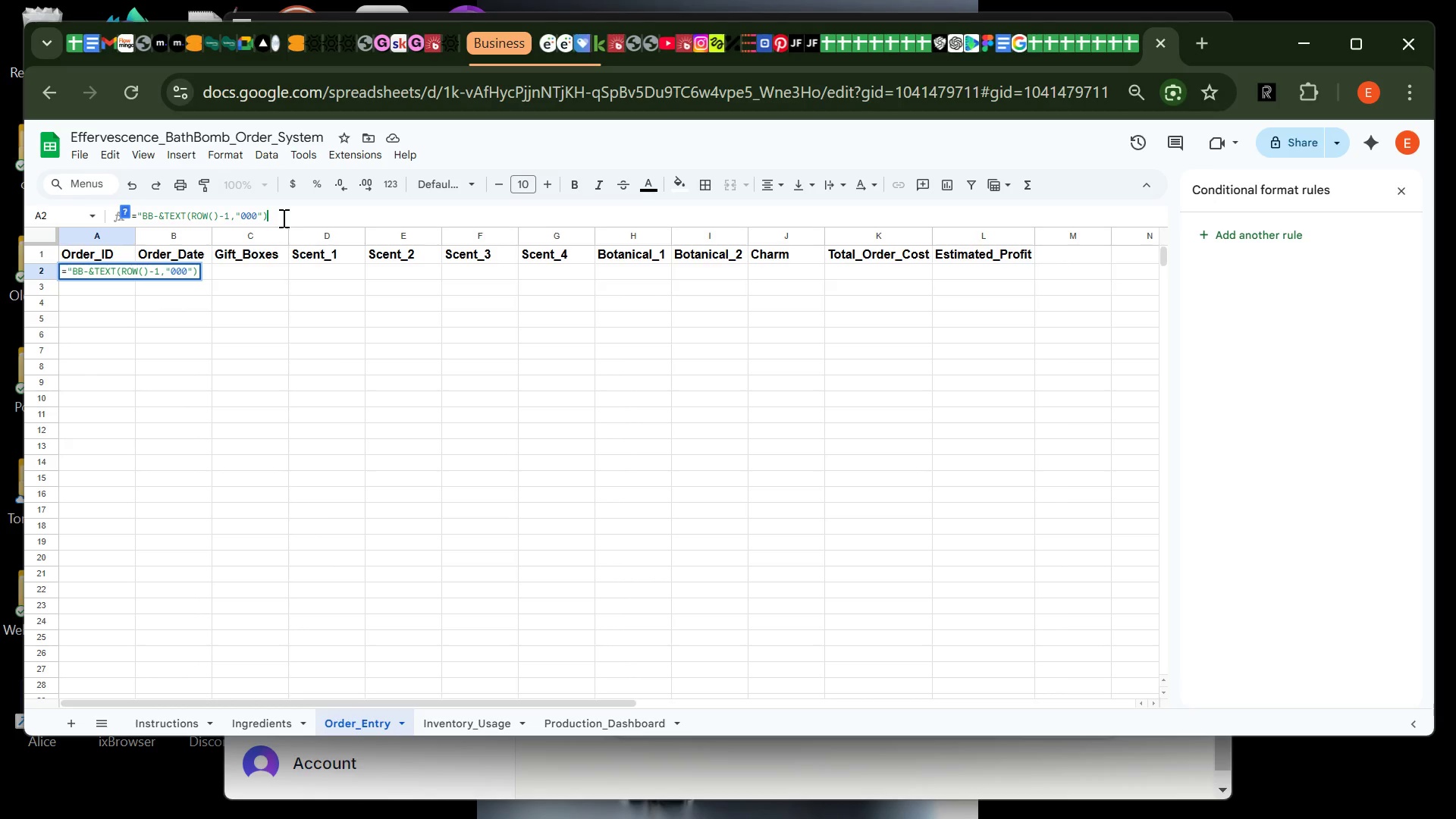 
key(Enter)
 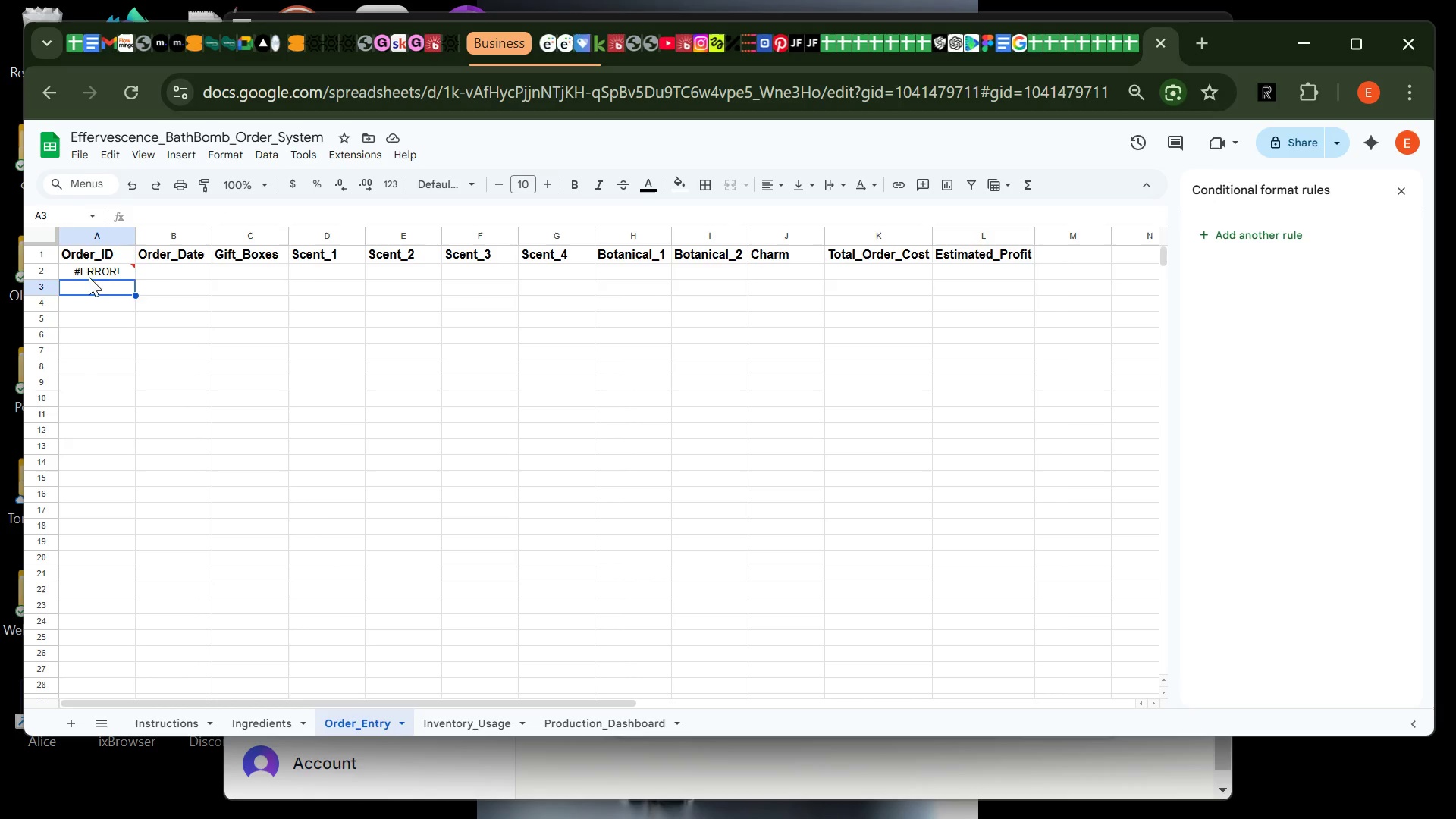 
left_click([92, 274])
 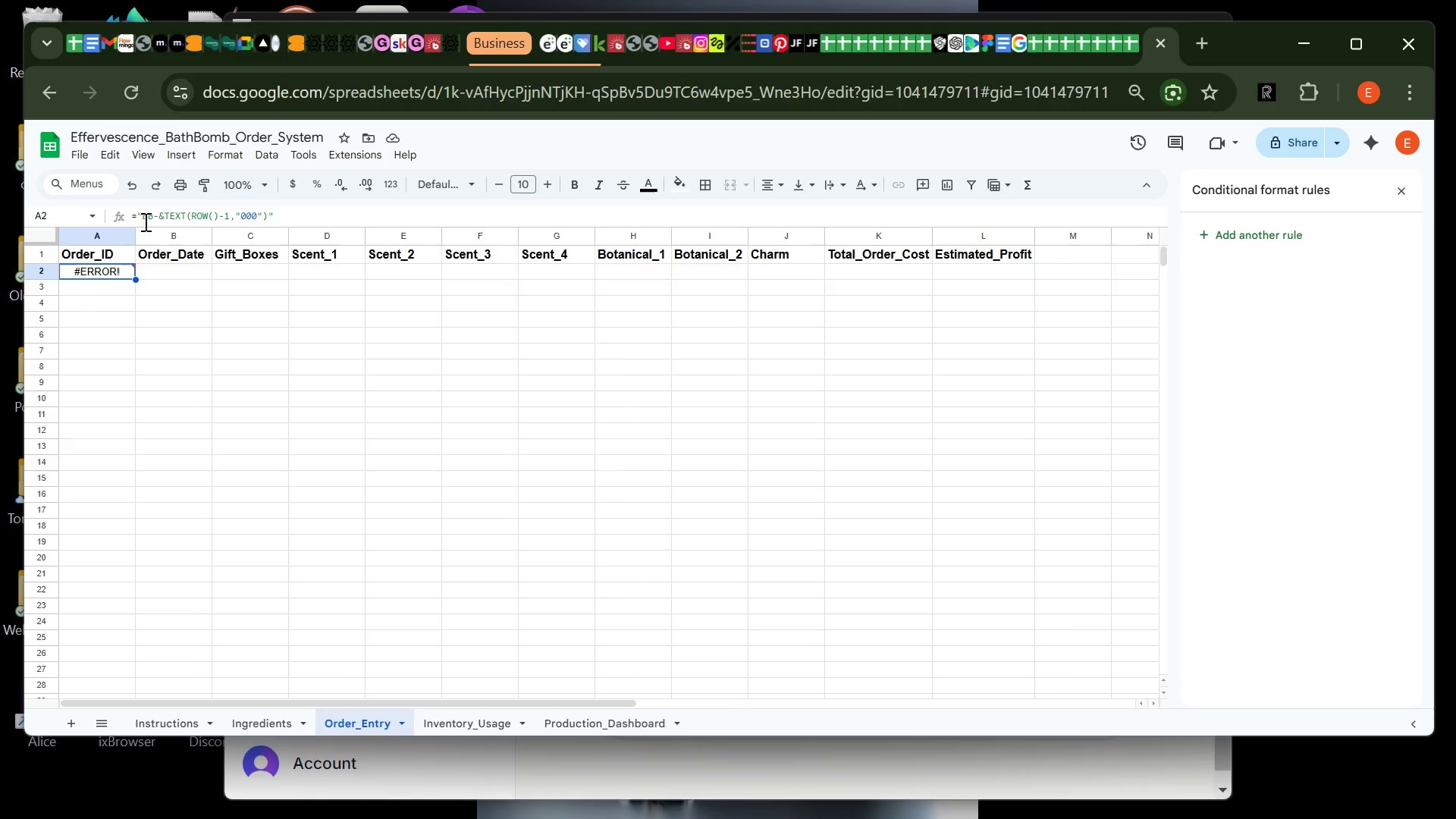 
wait(13.89)
 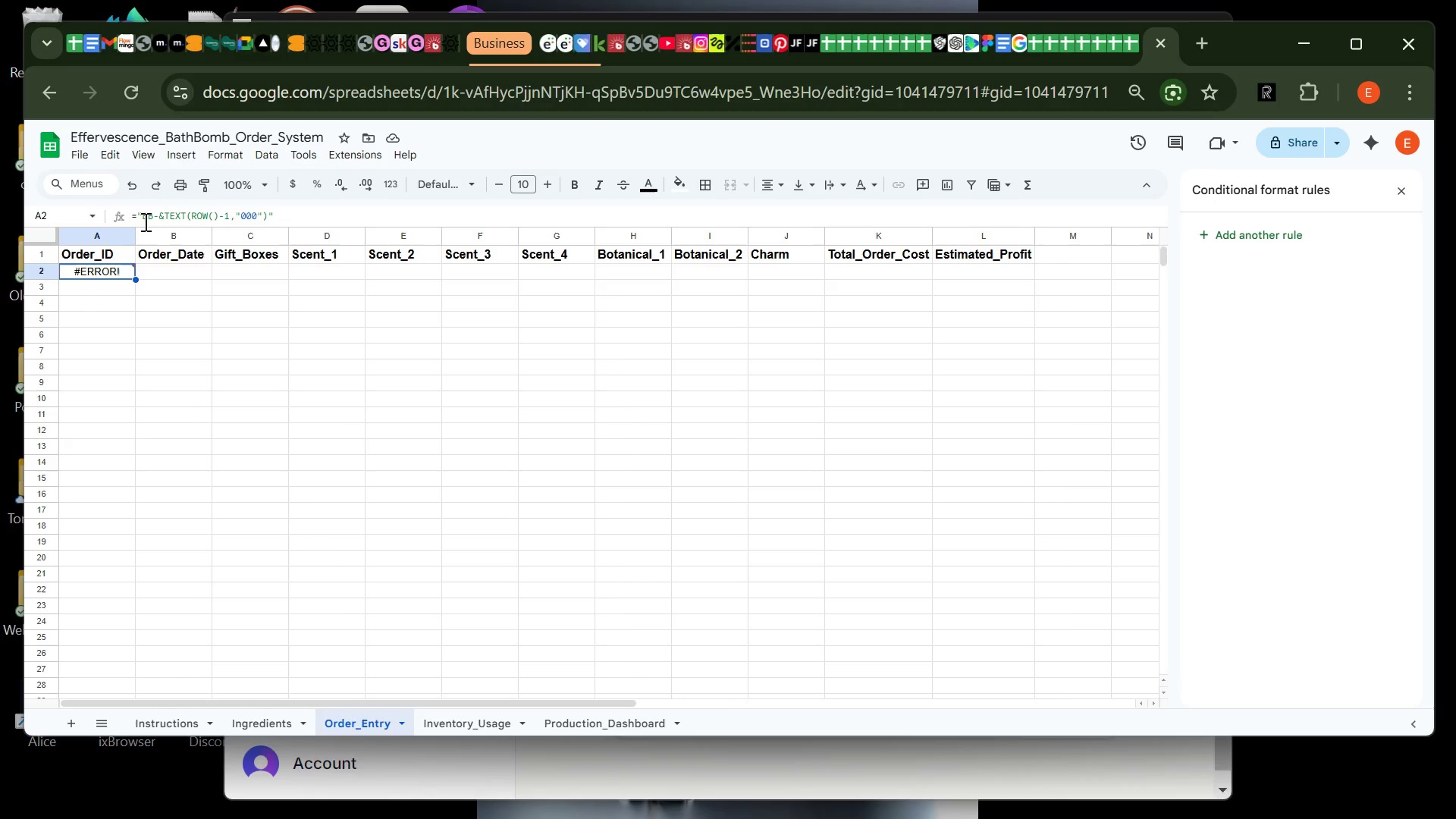 
left_click([158, 214])
 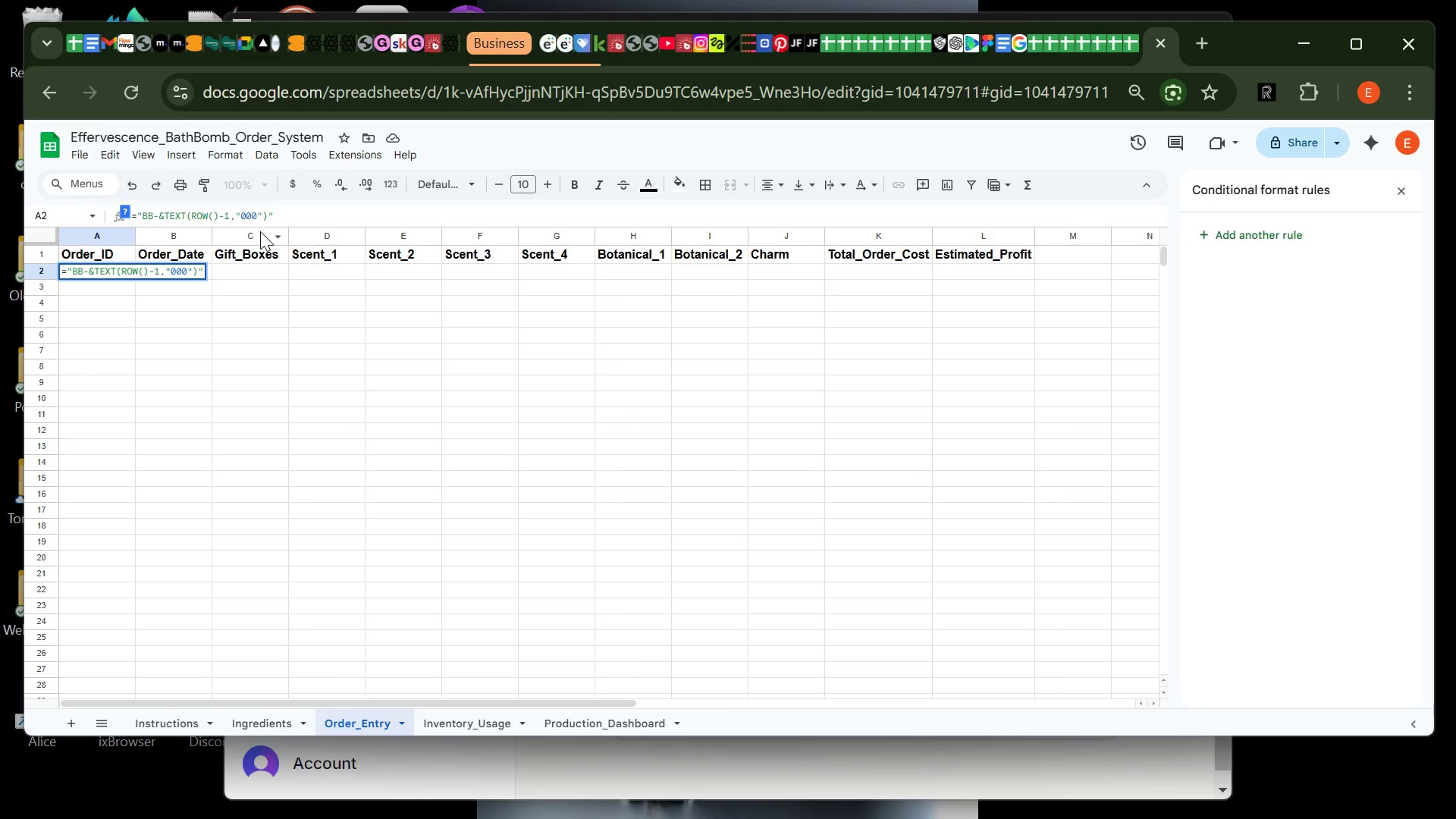 
key(Shift+Quote)
 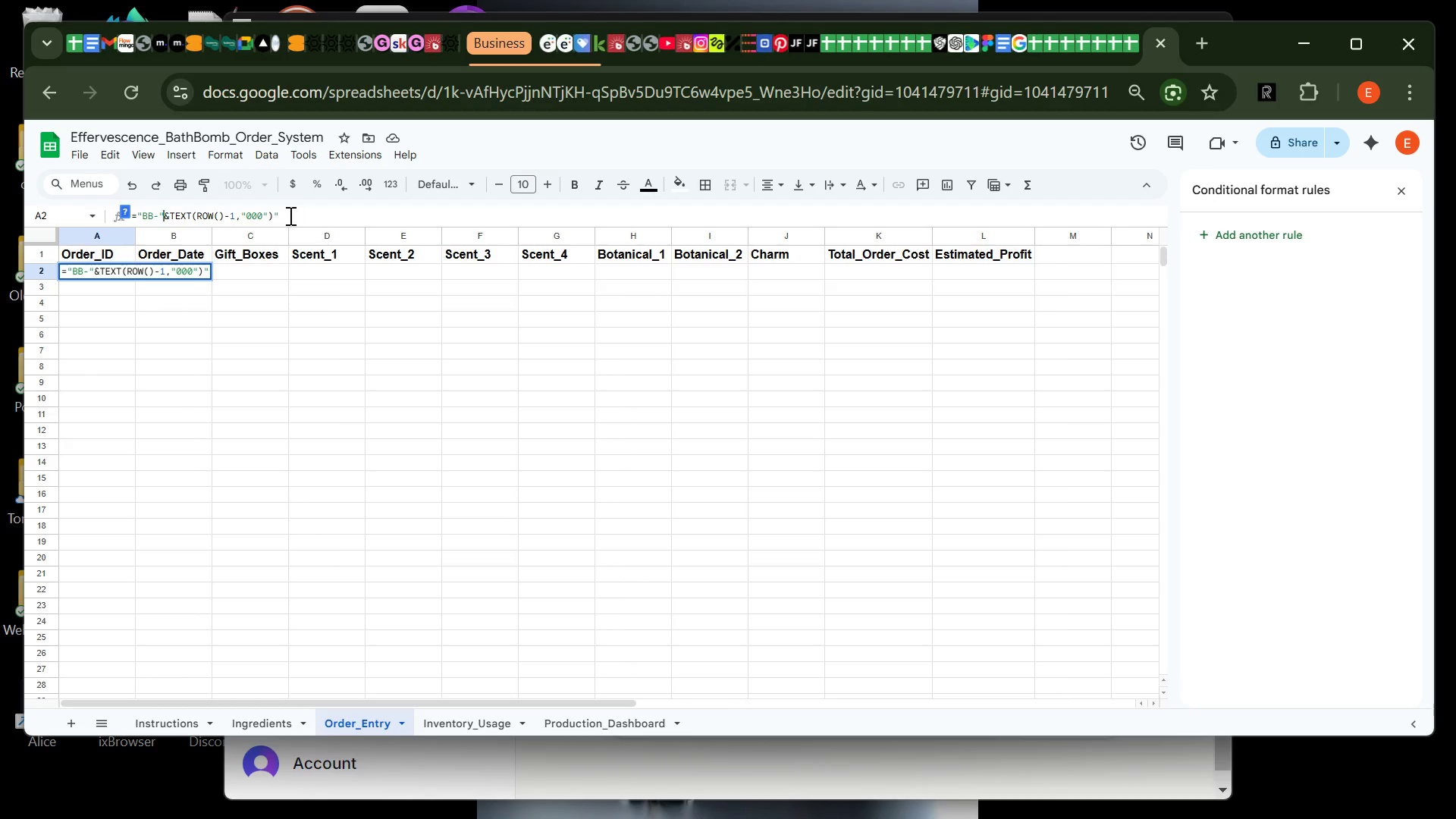 
left_click([284, 216])
 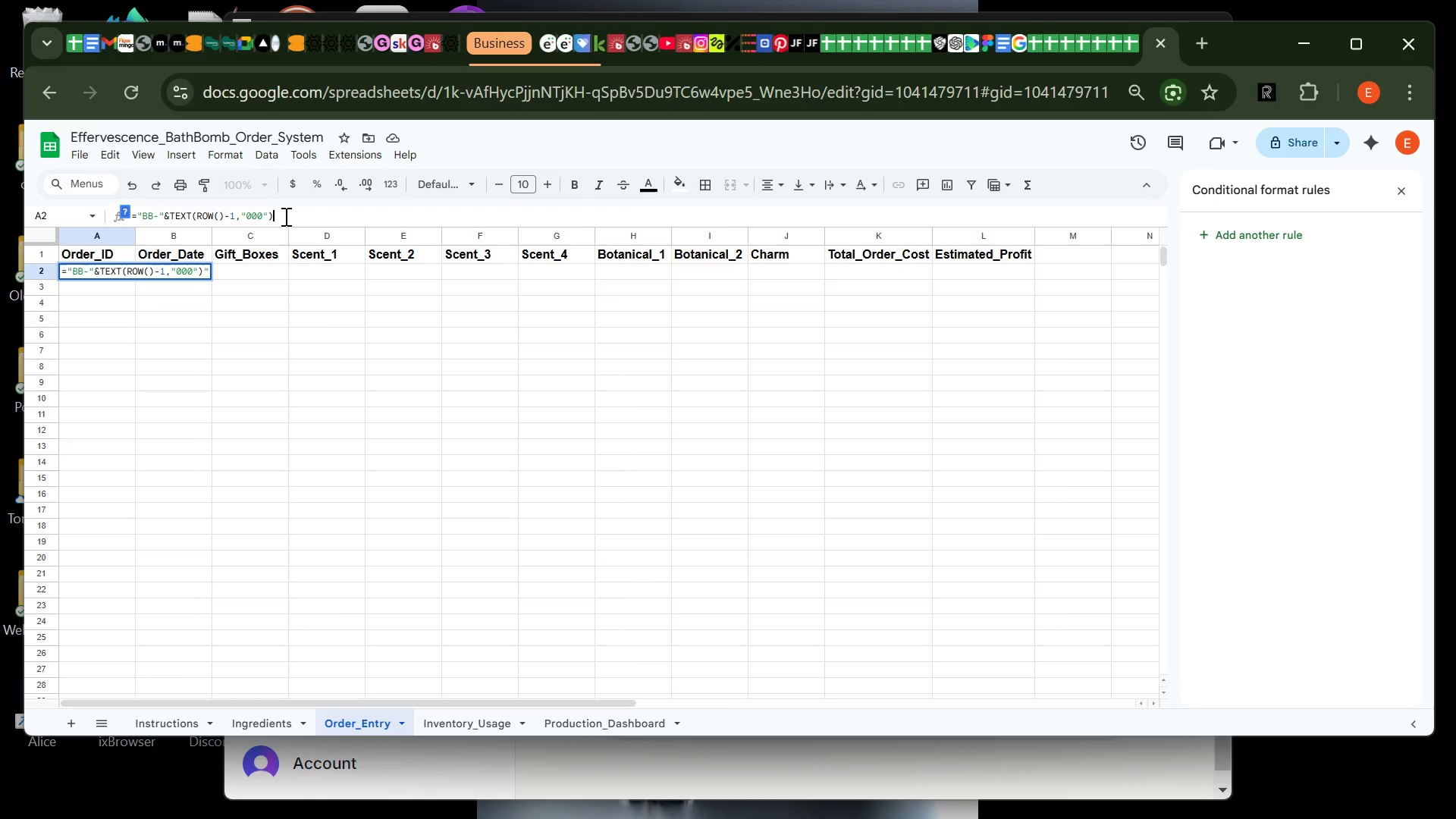 
key(Backspace)
 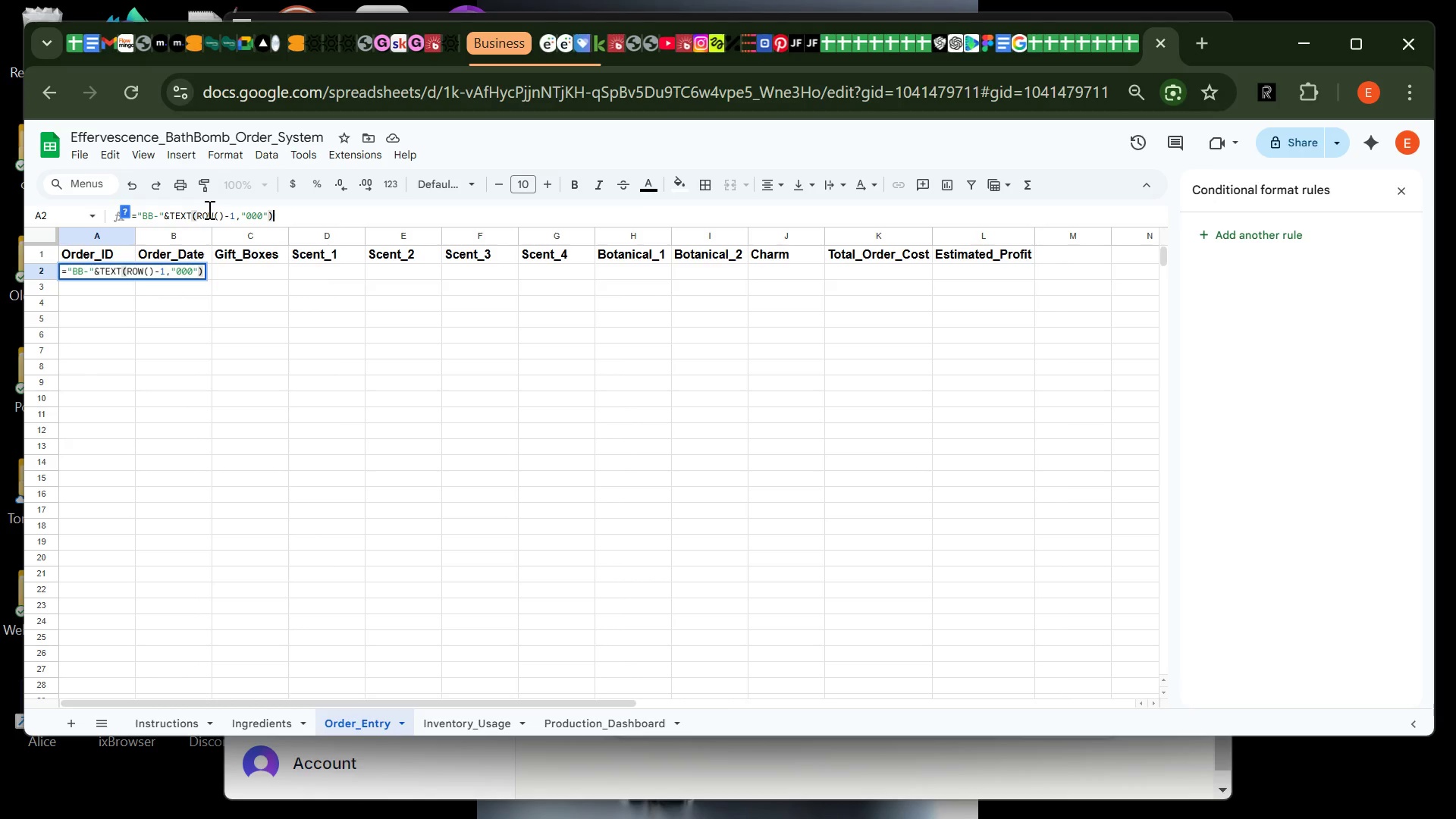 
wait(10.25)
 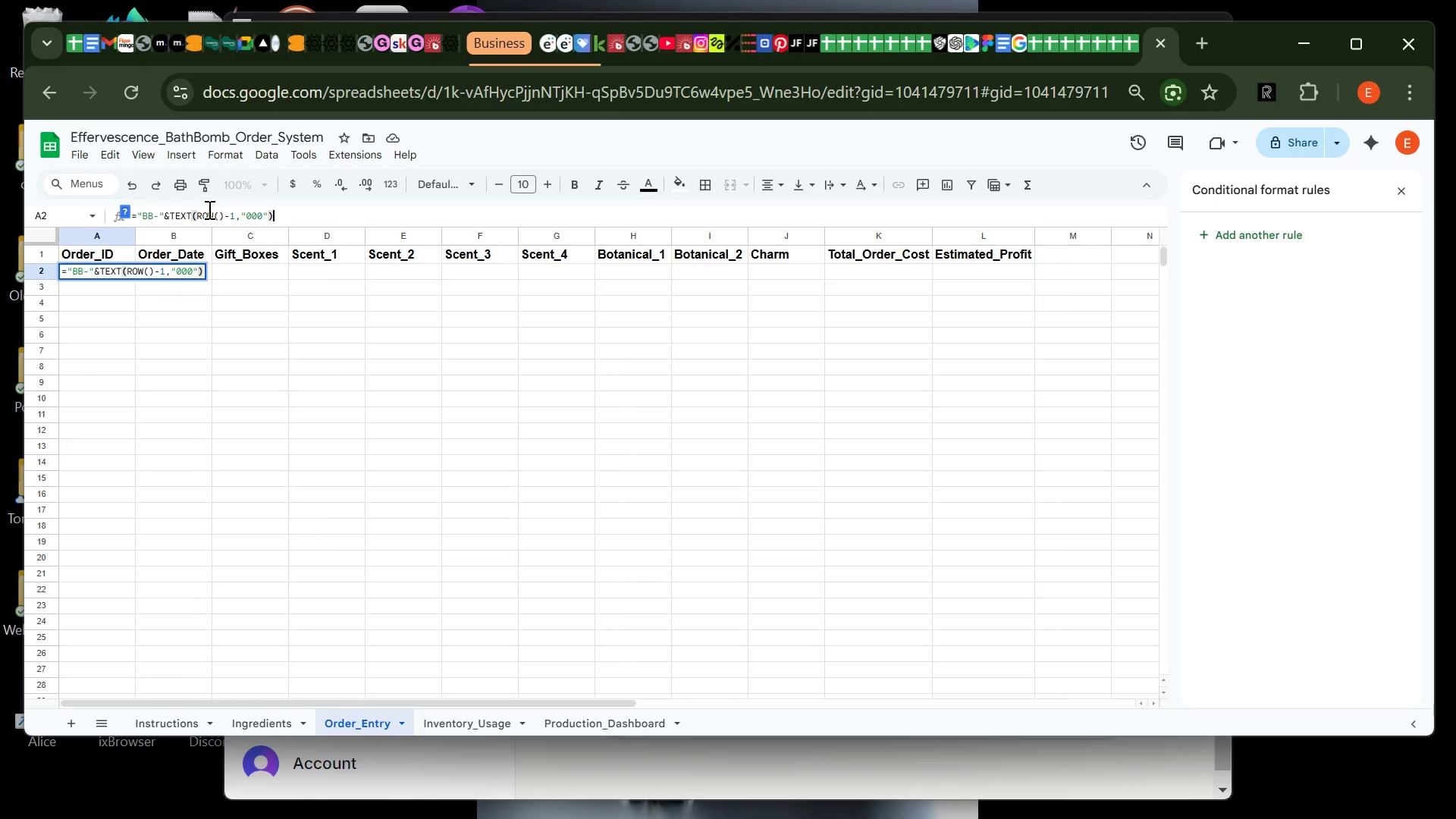 
key(Enter)
 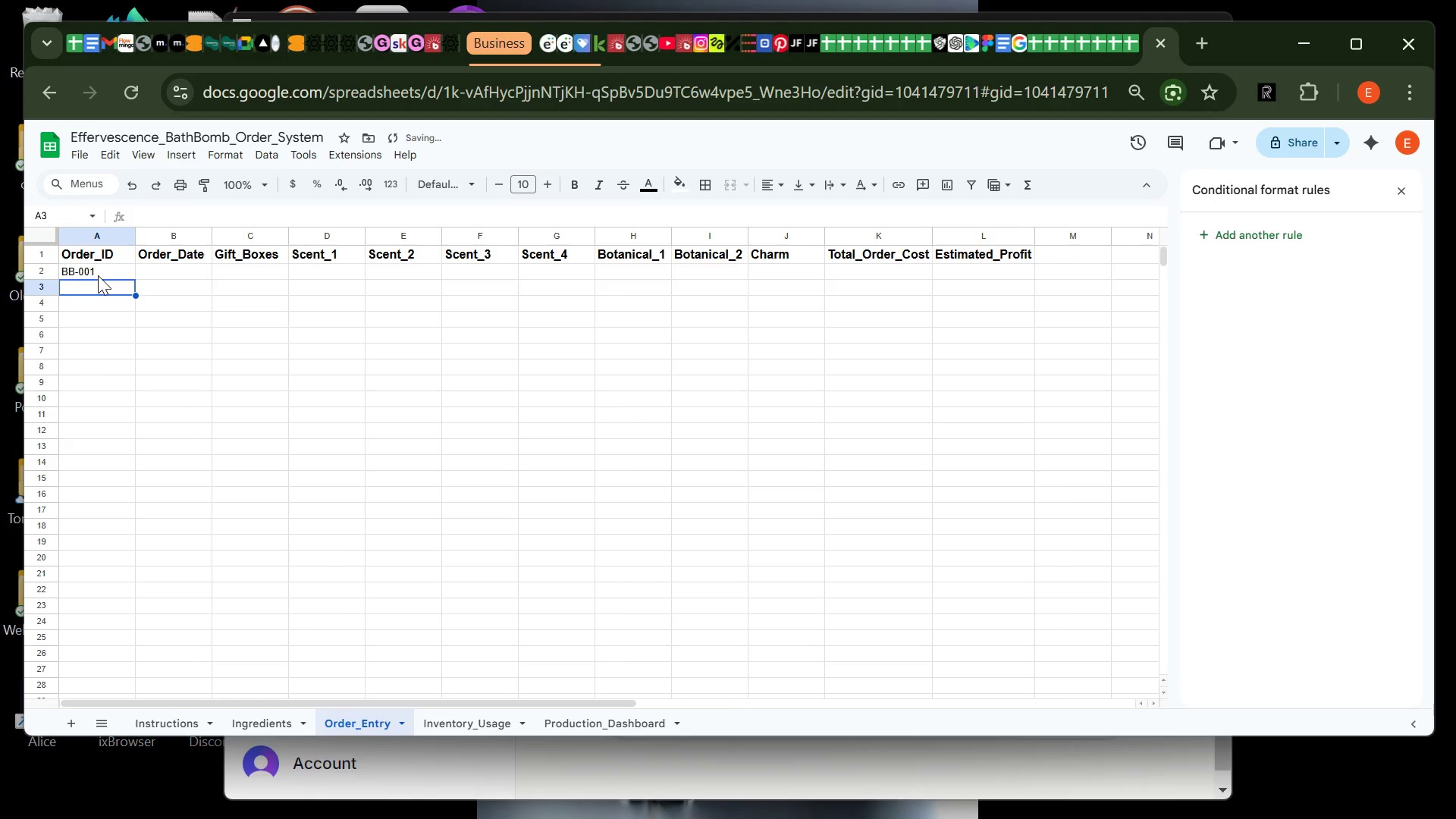 
left_click([98, 275])
 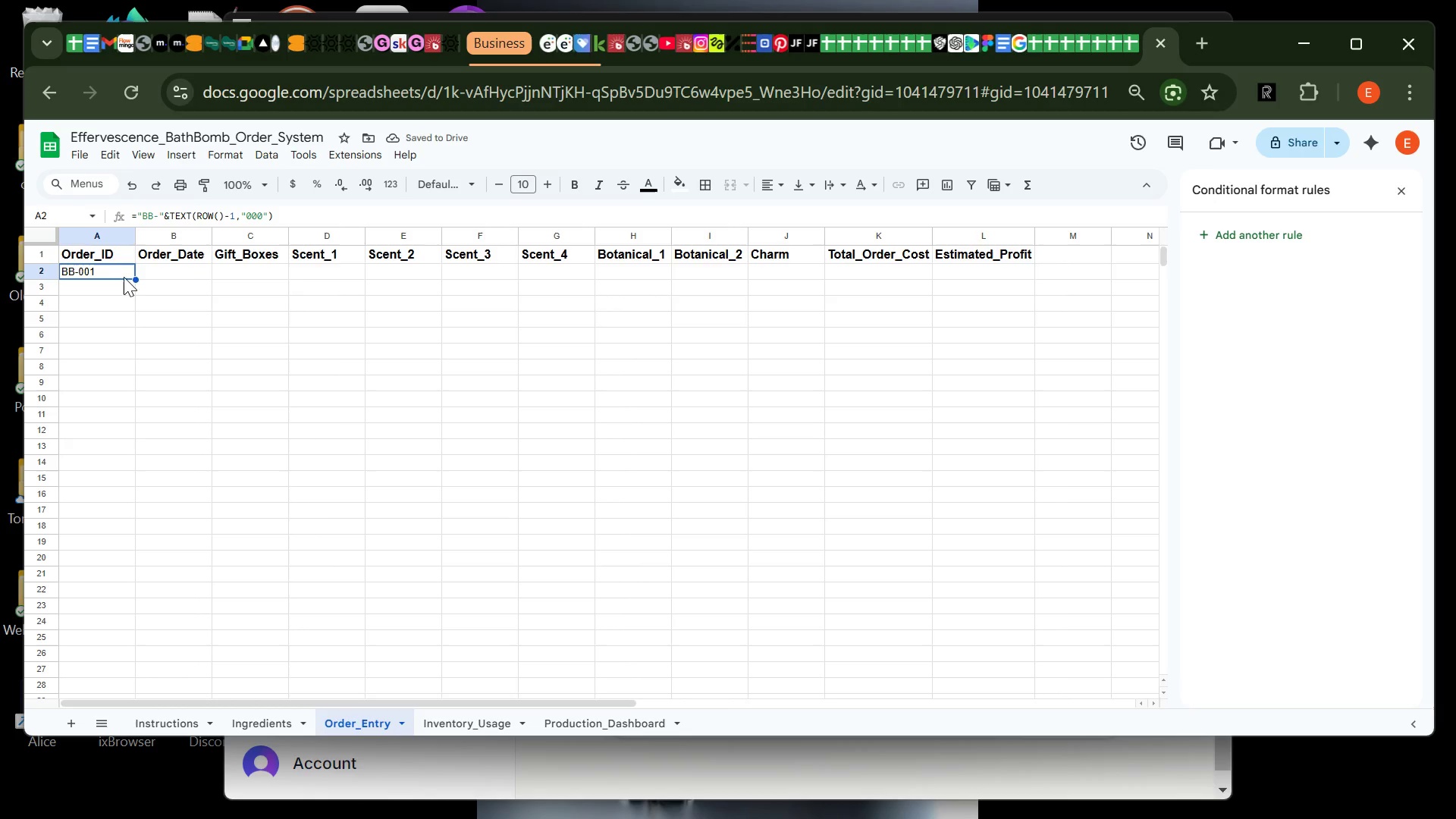 
left_click_drag(start_coordinate=[137, 278], to_coordinate=[130, 482])
 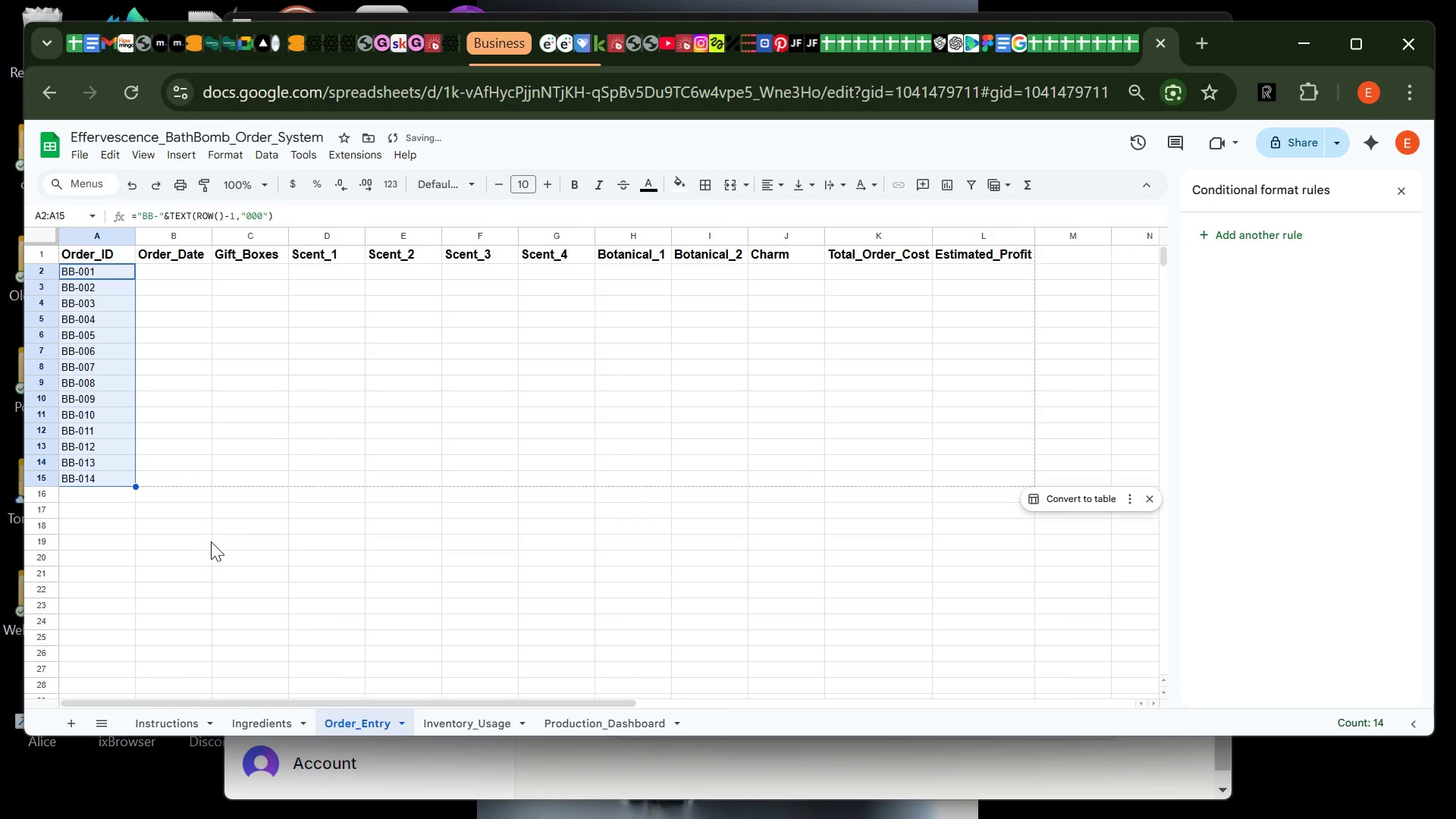 
left_click([211, 543])
 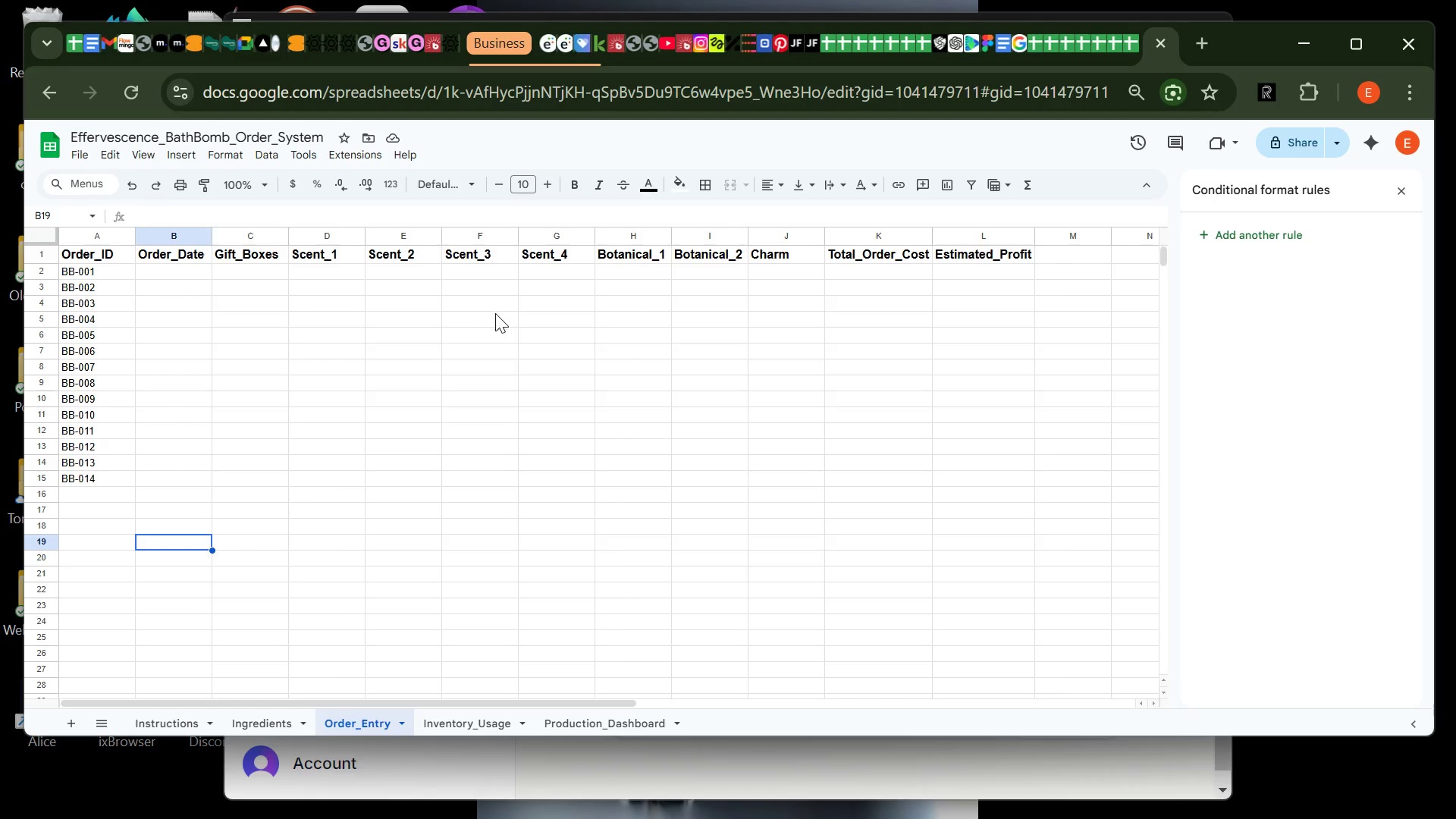 
wait(14.56)
 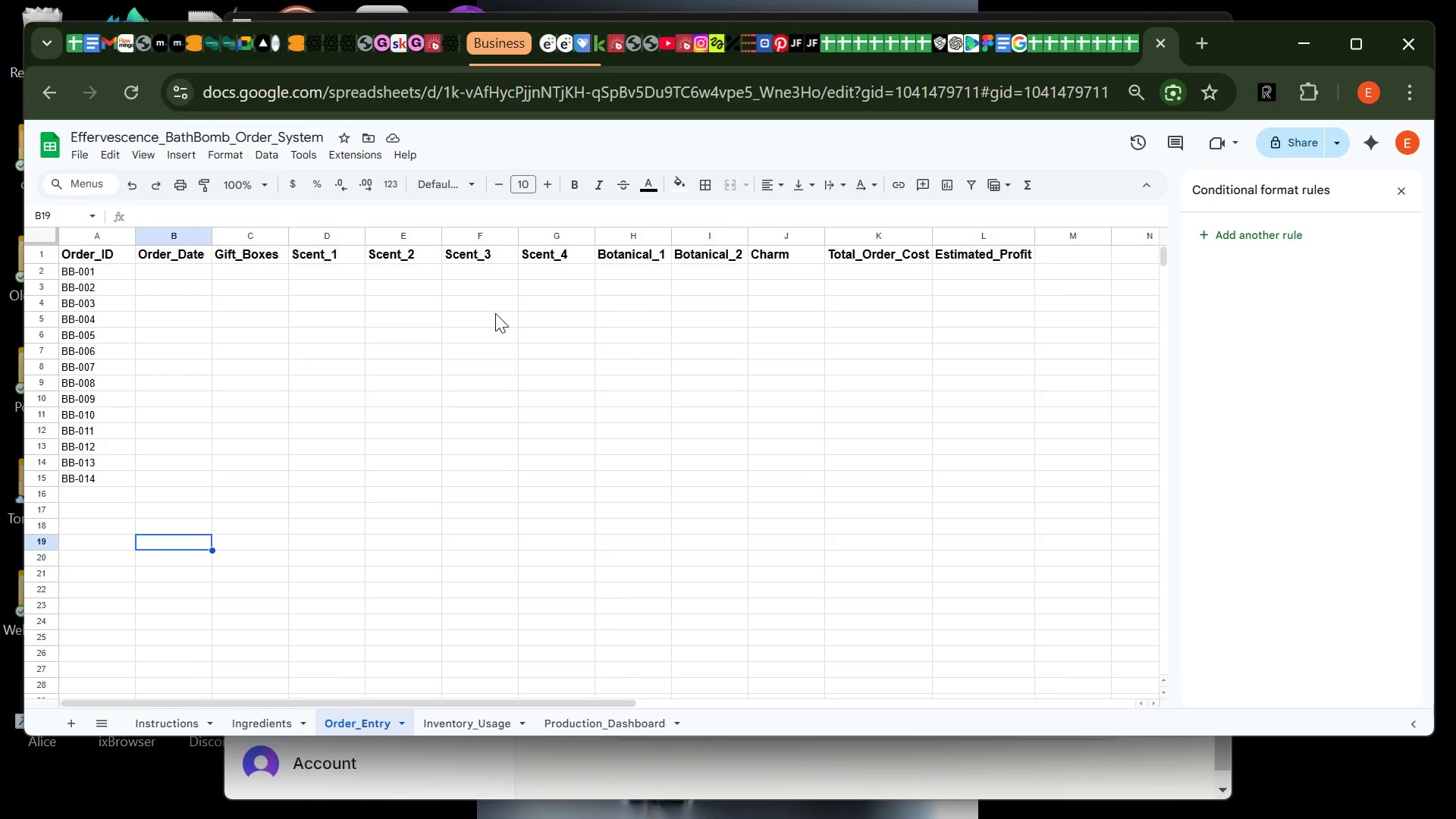 
left_click([259, 235])
 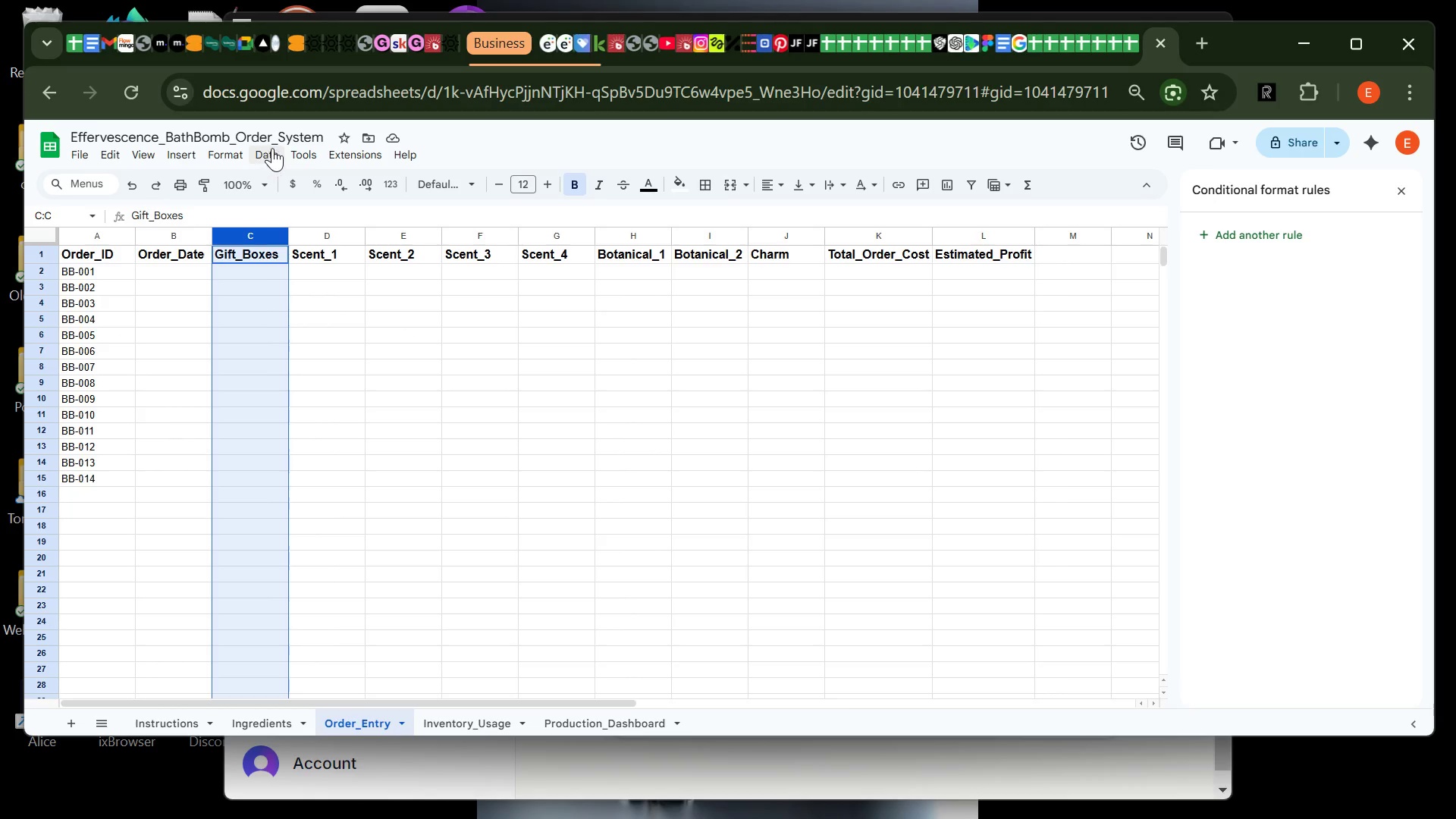 
left_click([268, 152])
 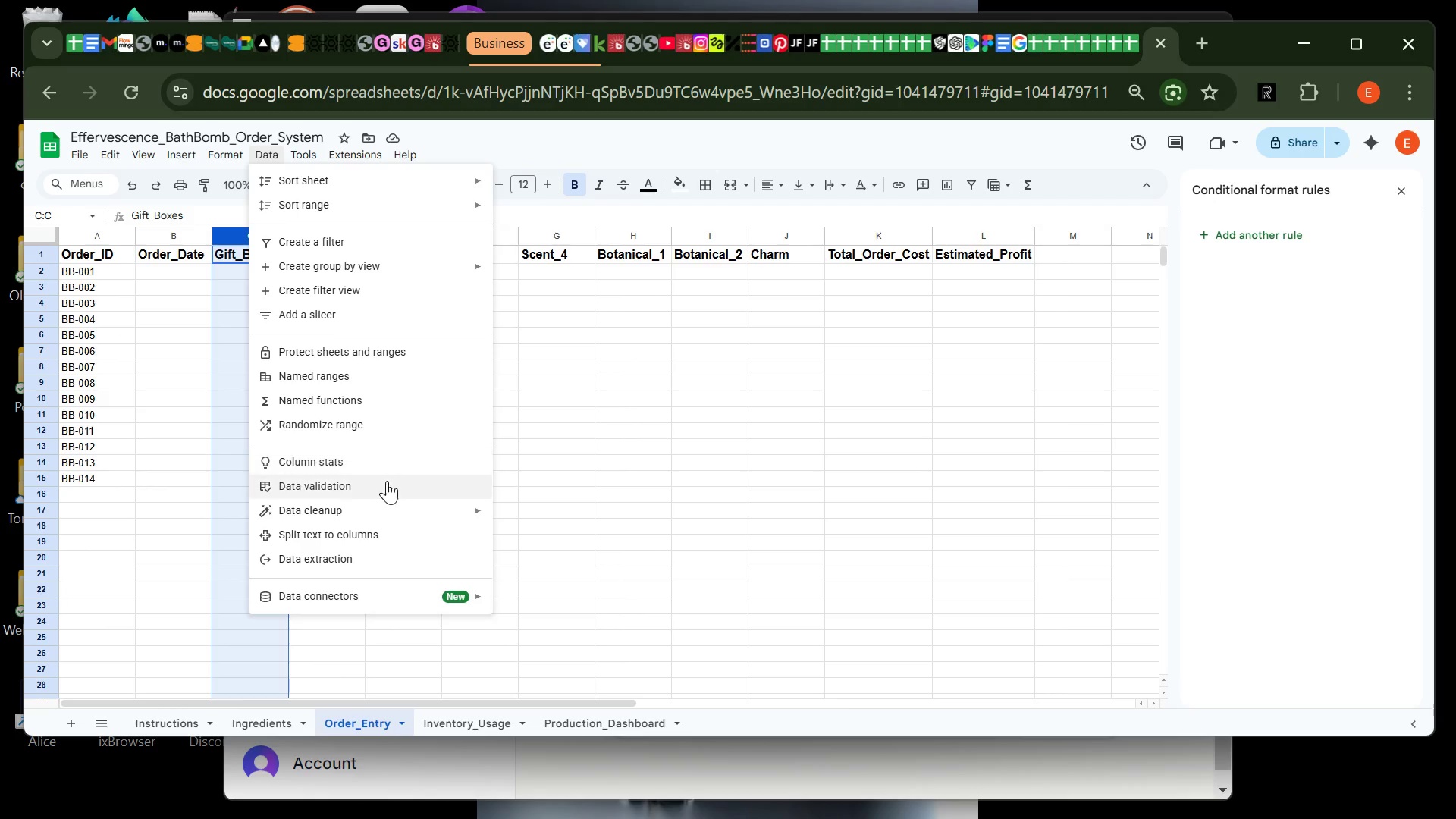 
left_click([387, 482])
 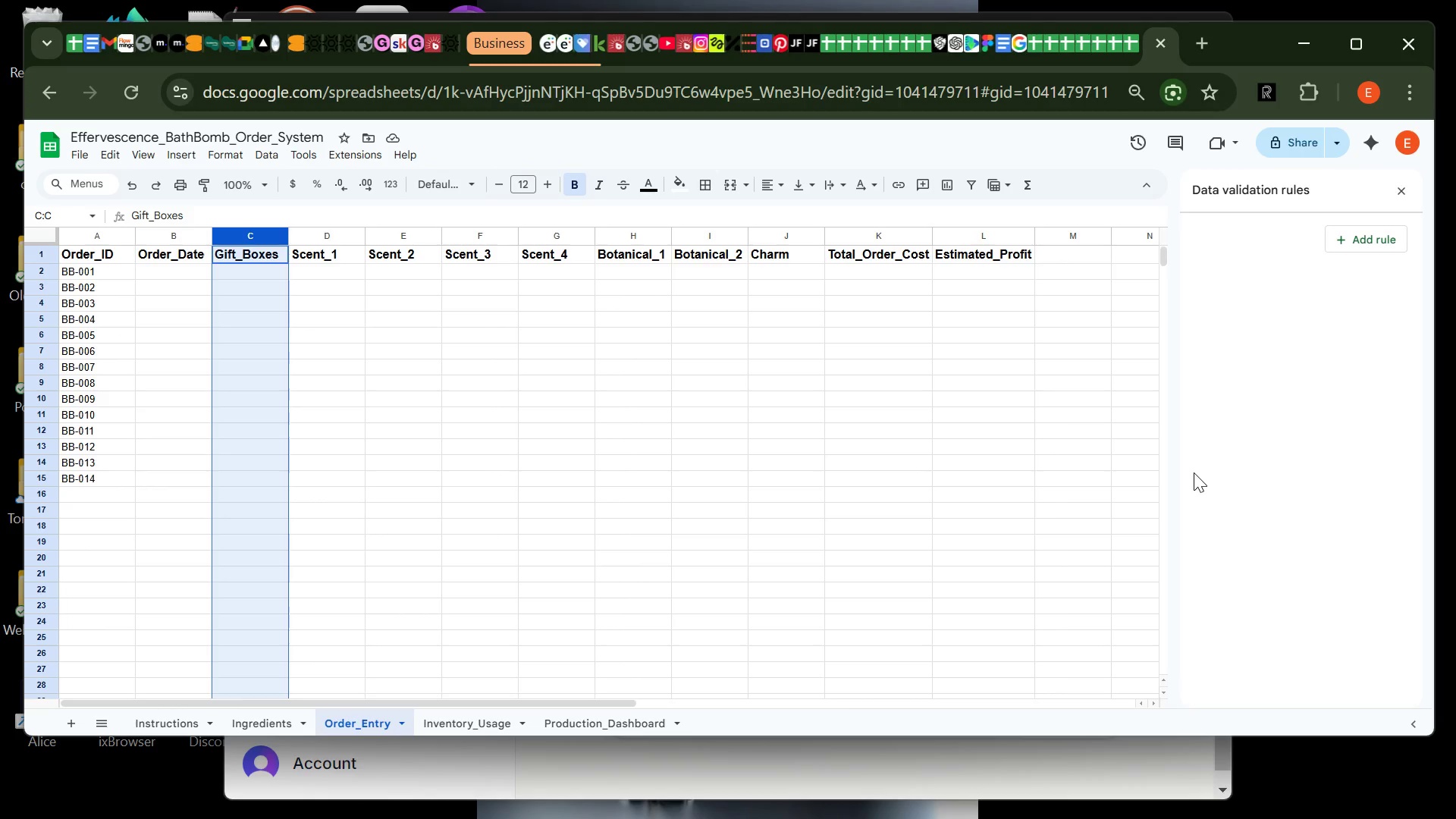 
wait(18.56)
 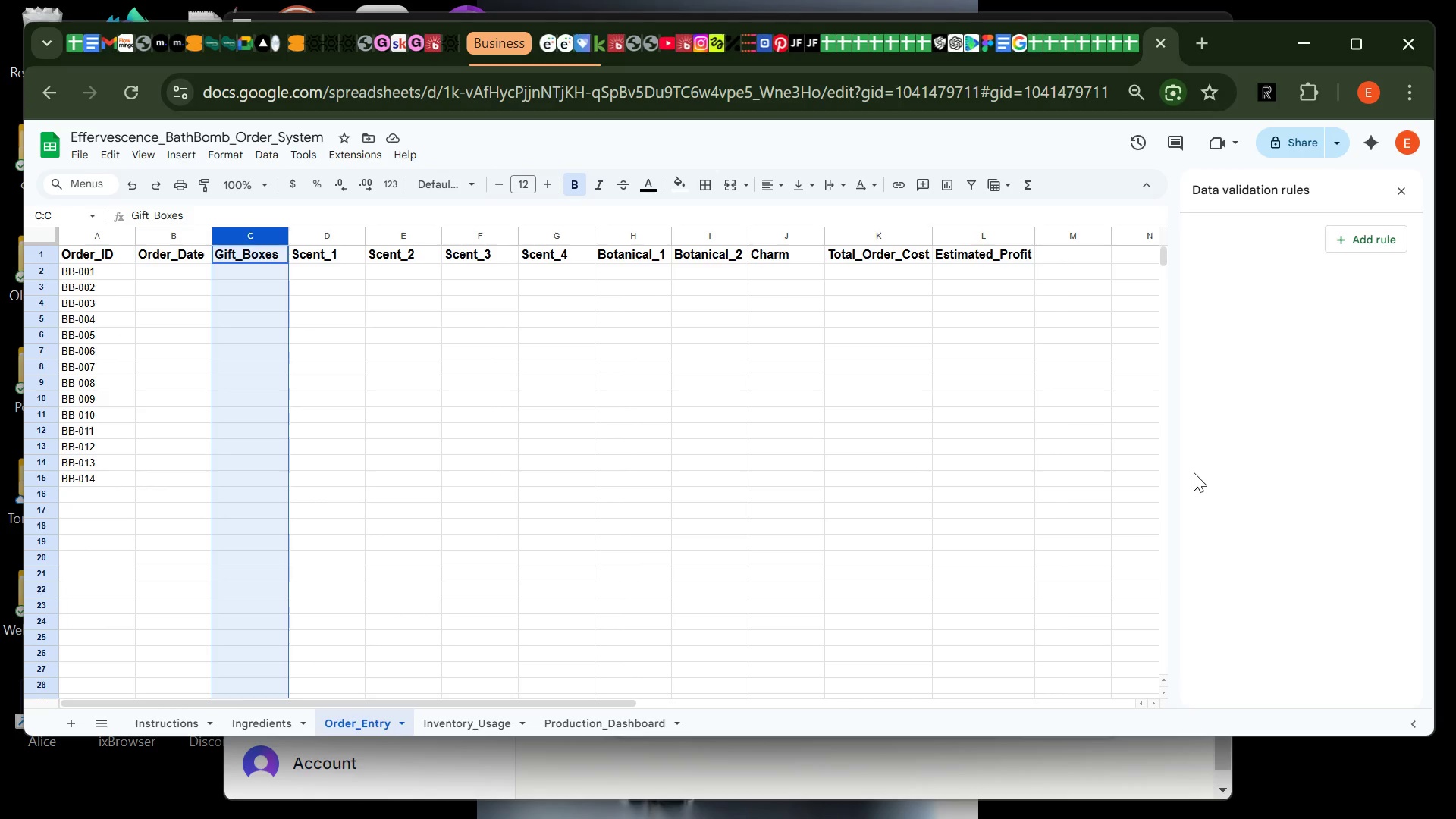 
left_click([1382, 246])
 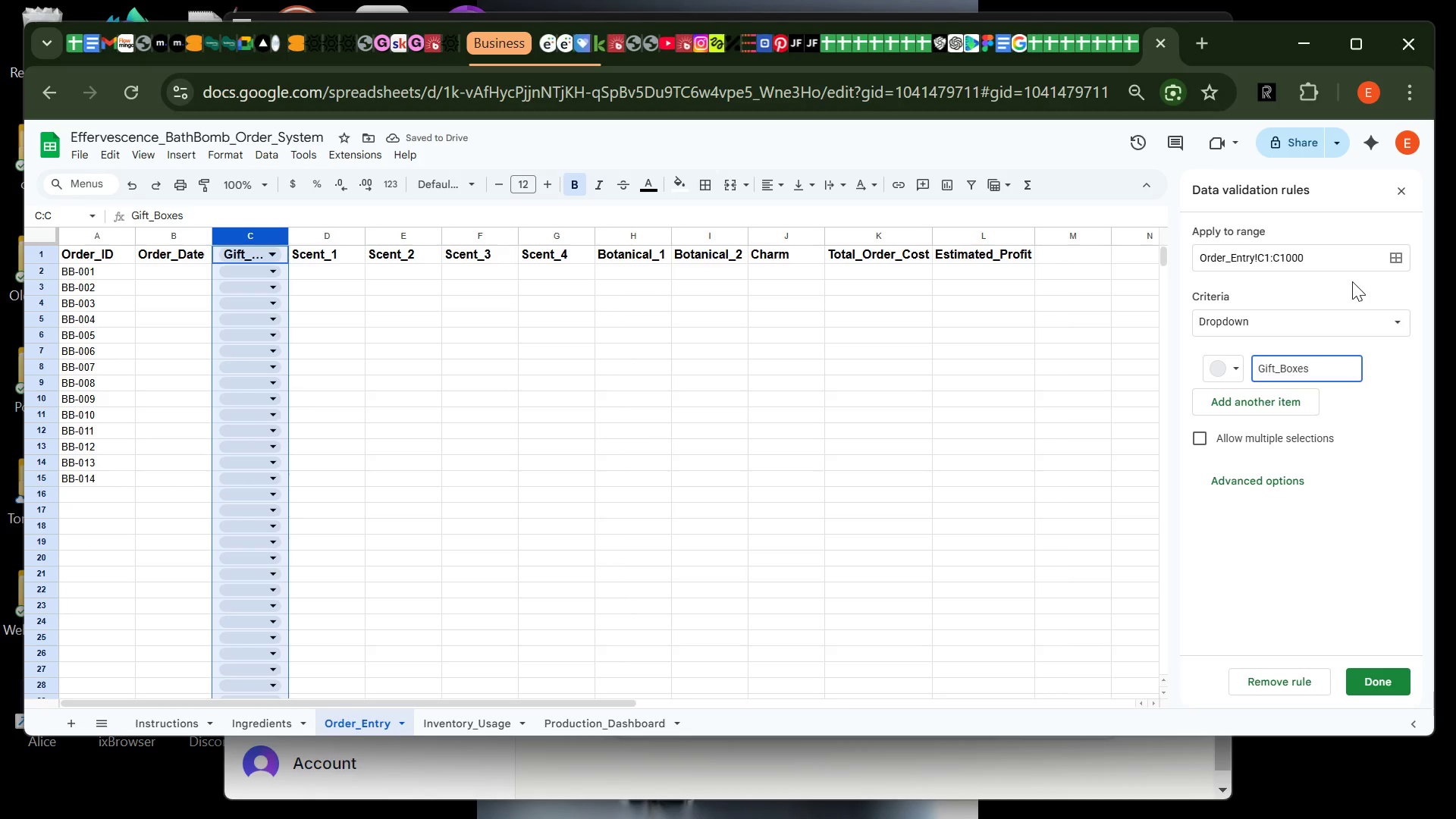 
wait(7.17)
 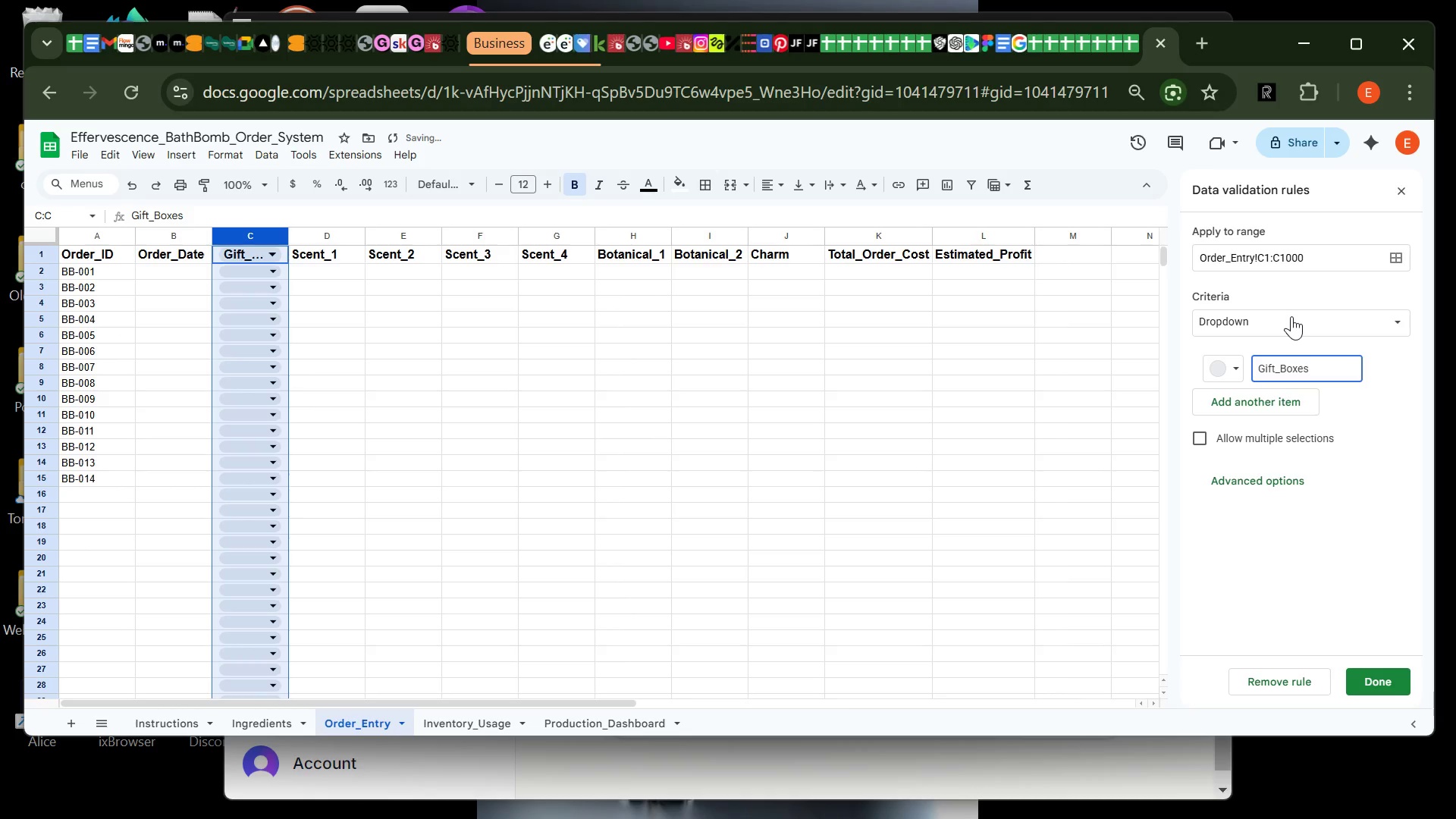 
left_click([1328, 315])
 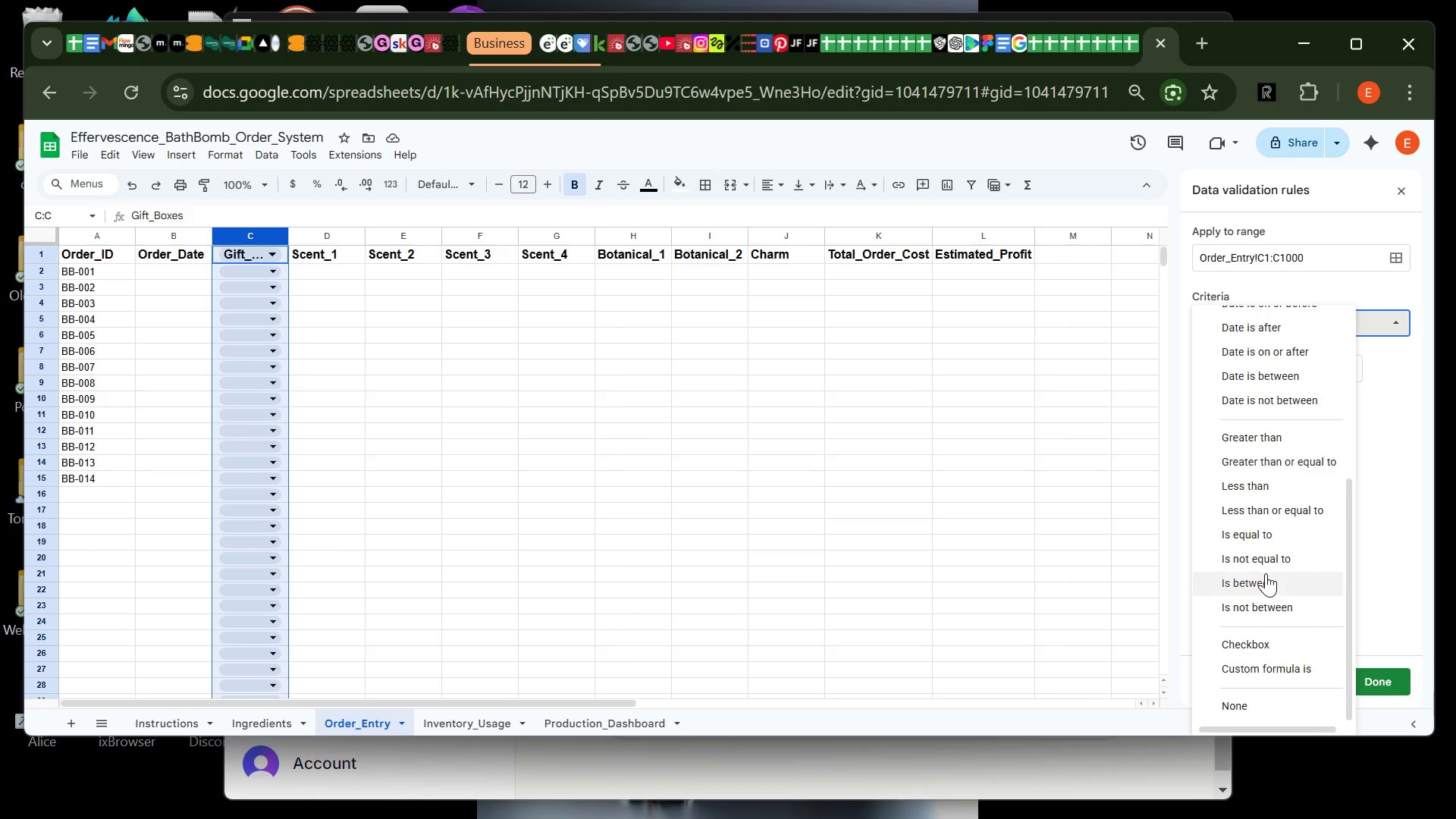 
left_click([1276, 578])
 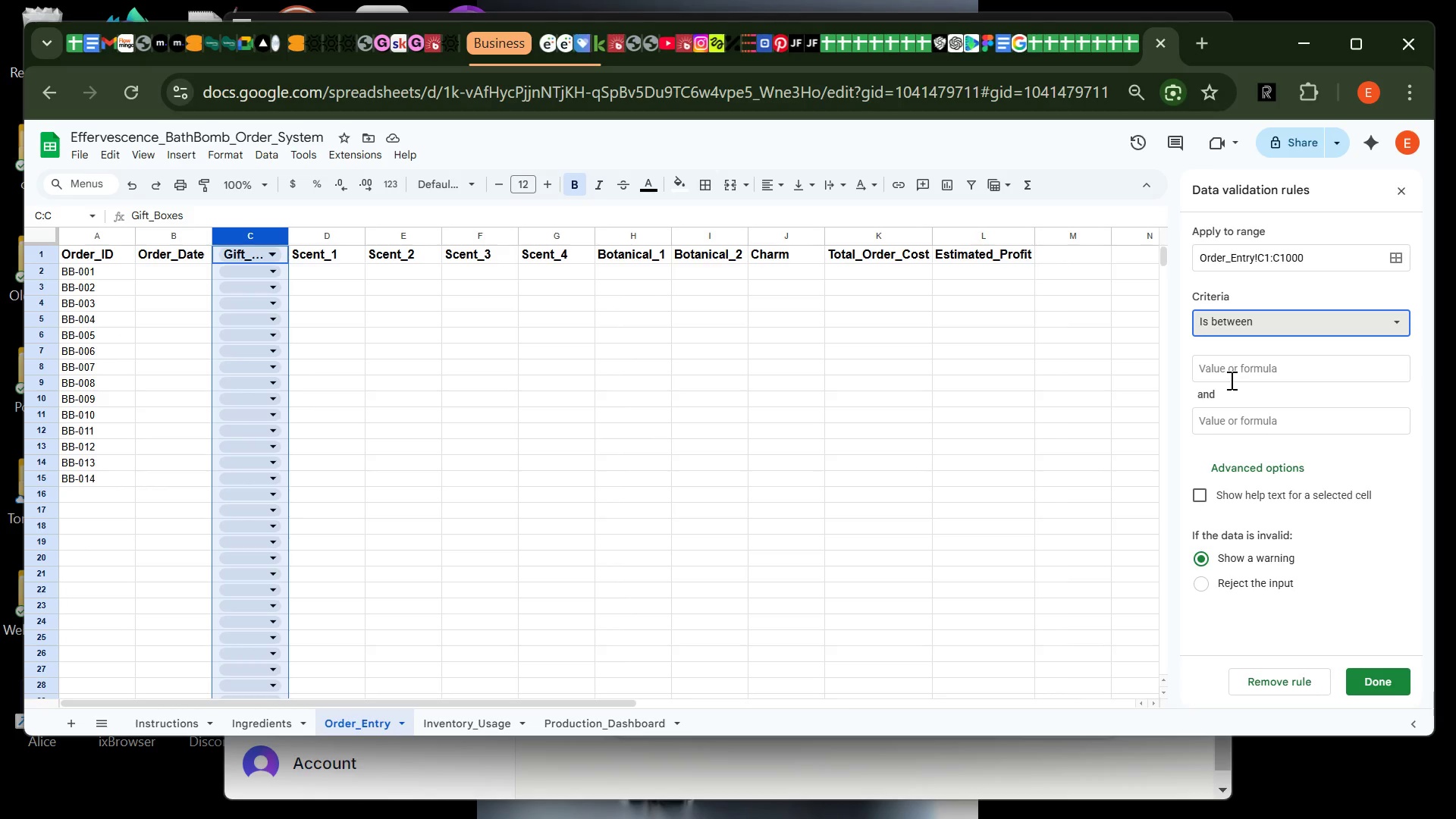 
left_click([1230, 380])
 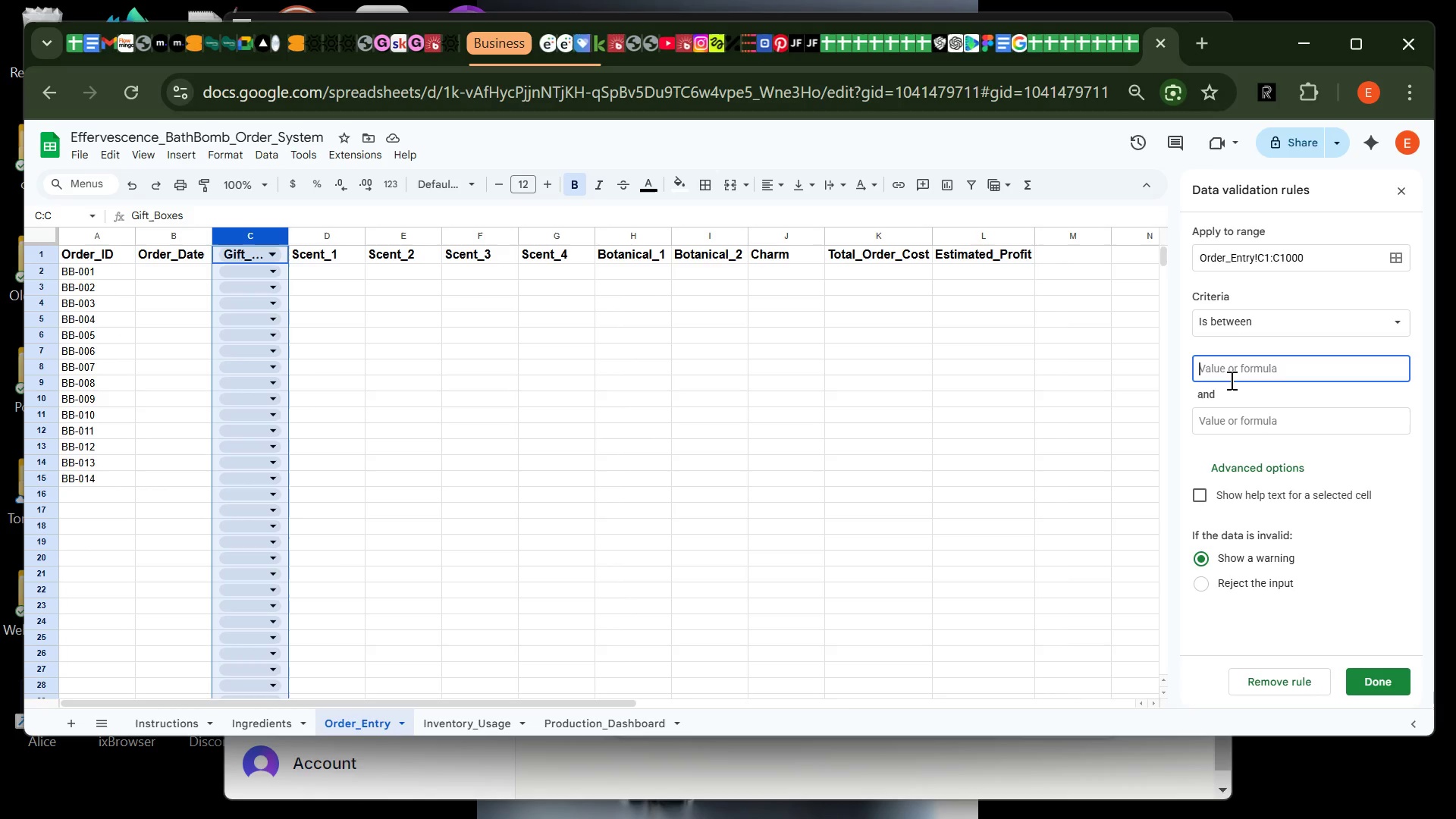 
key(1)
 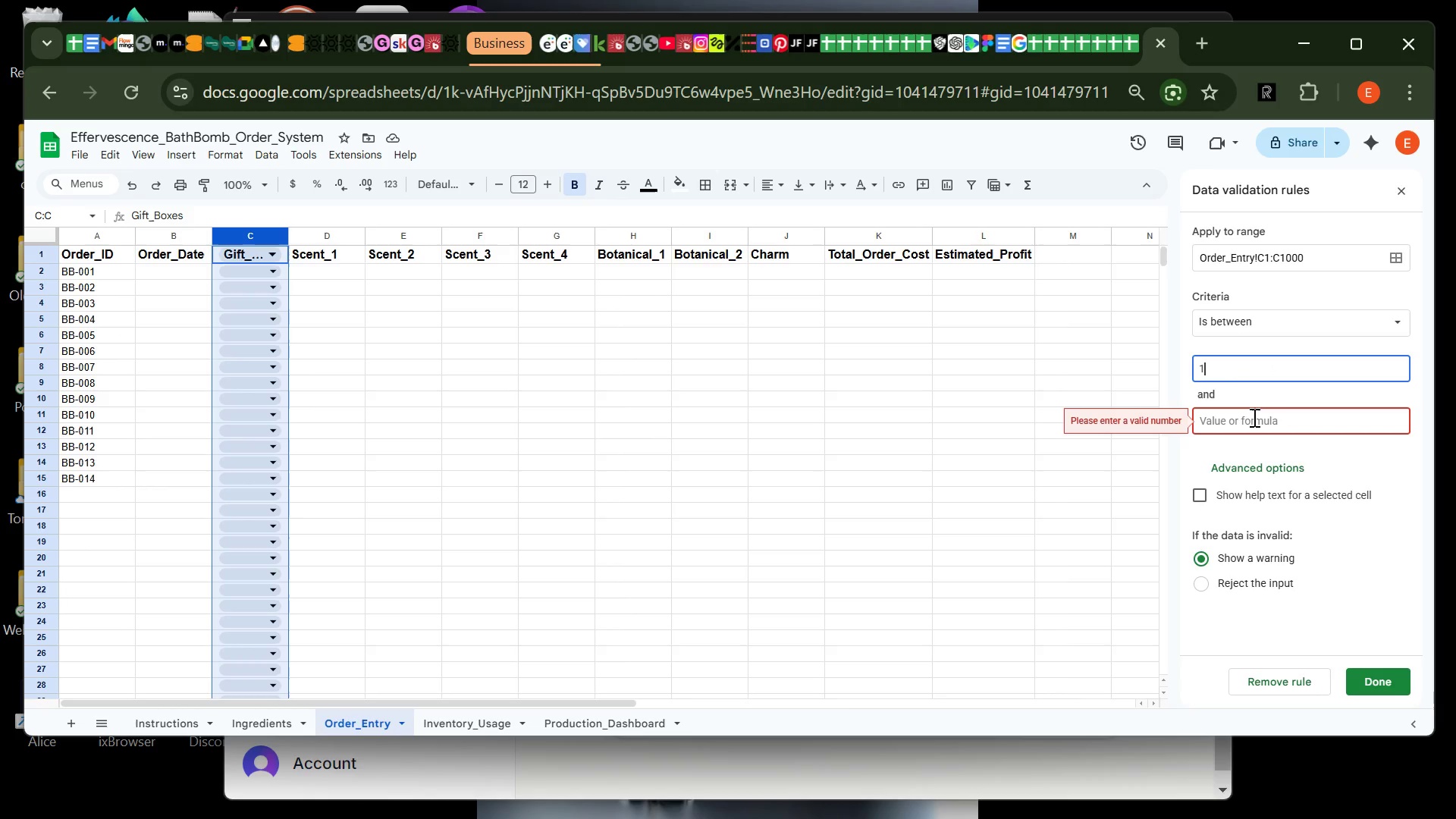 
key(5)
 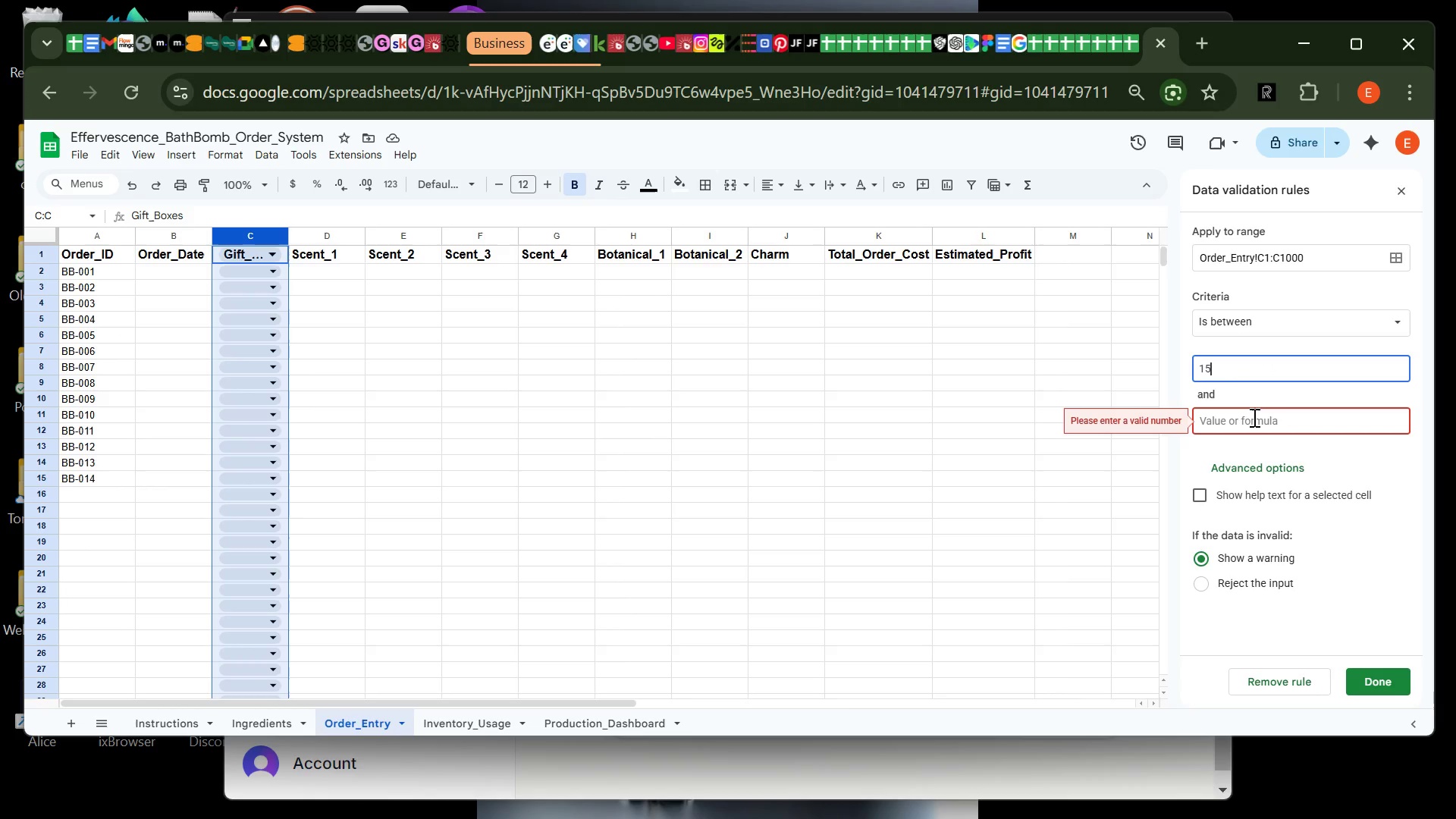 
key(Backspace)
 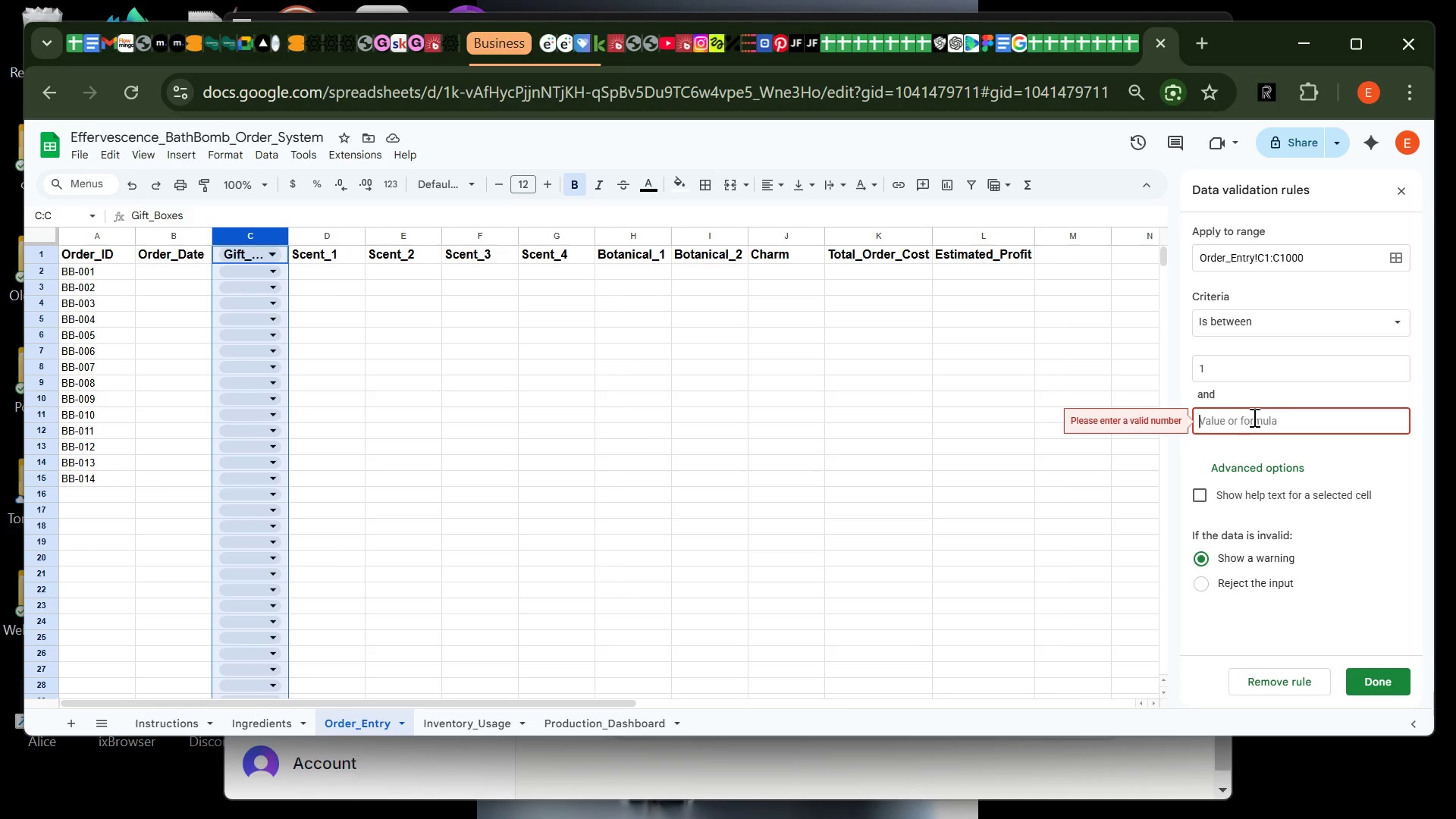 
left_click([1253, 417])
 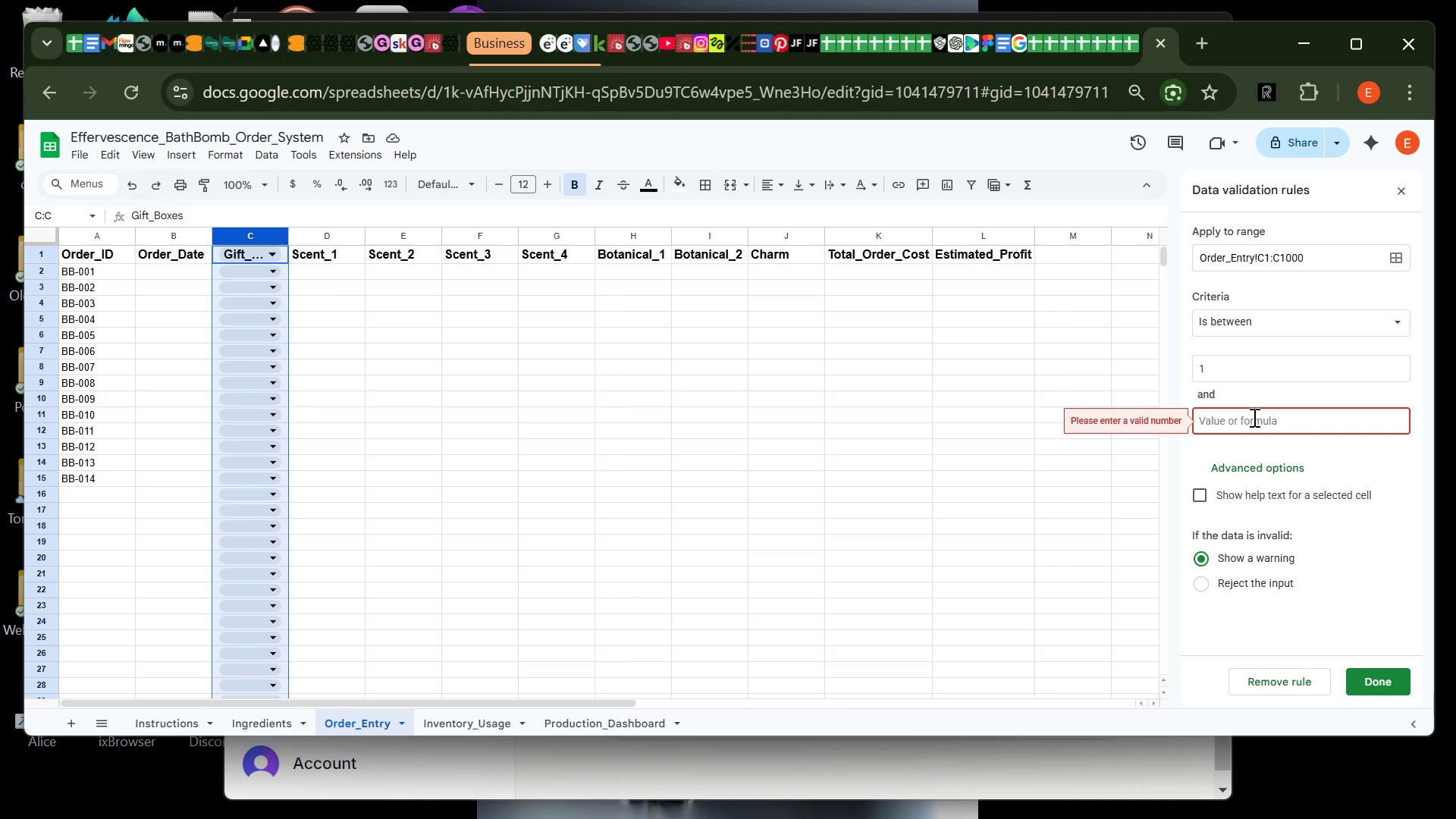 
key(5)
 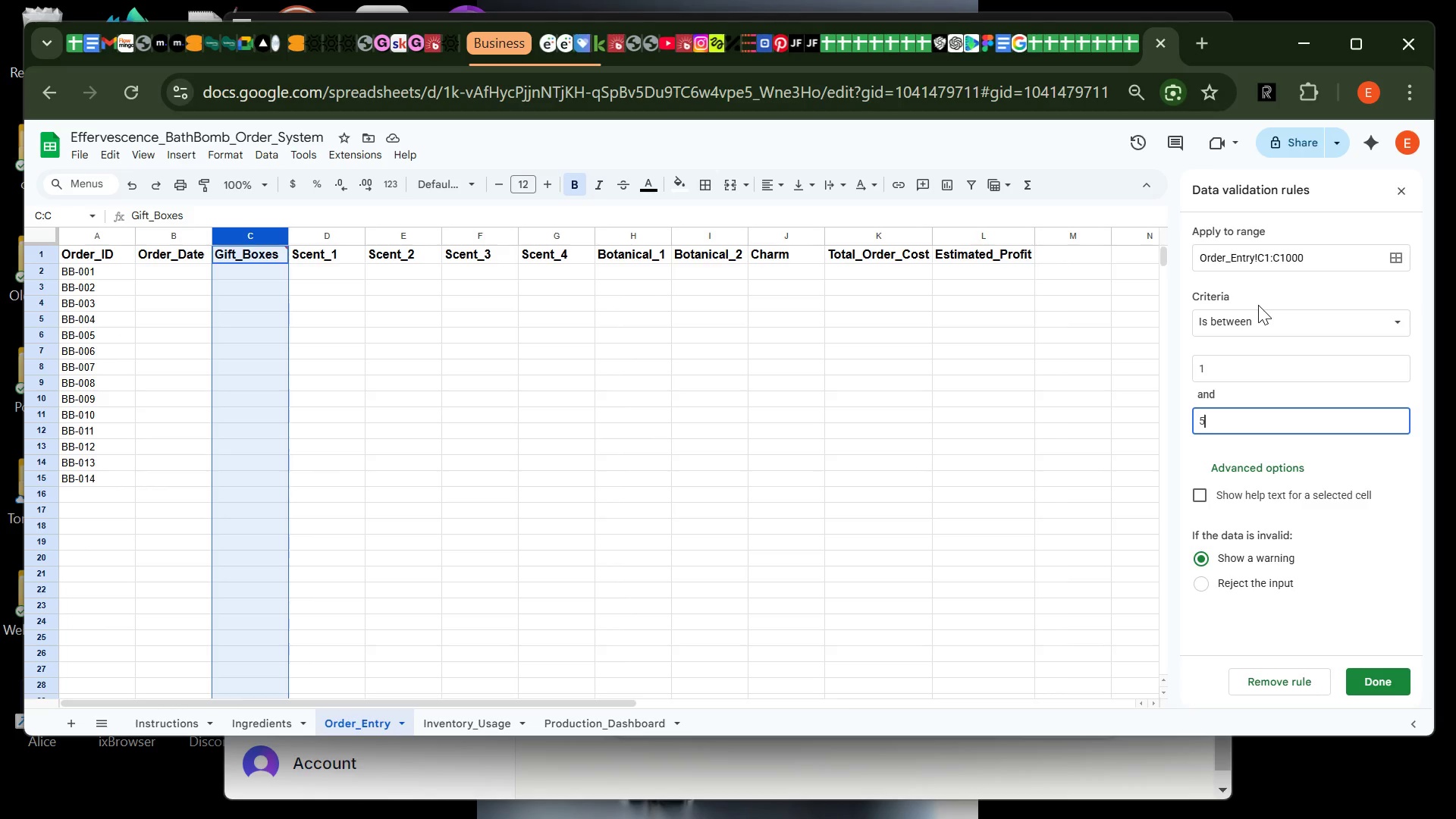 
wait(14.62)
 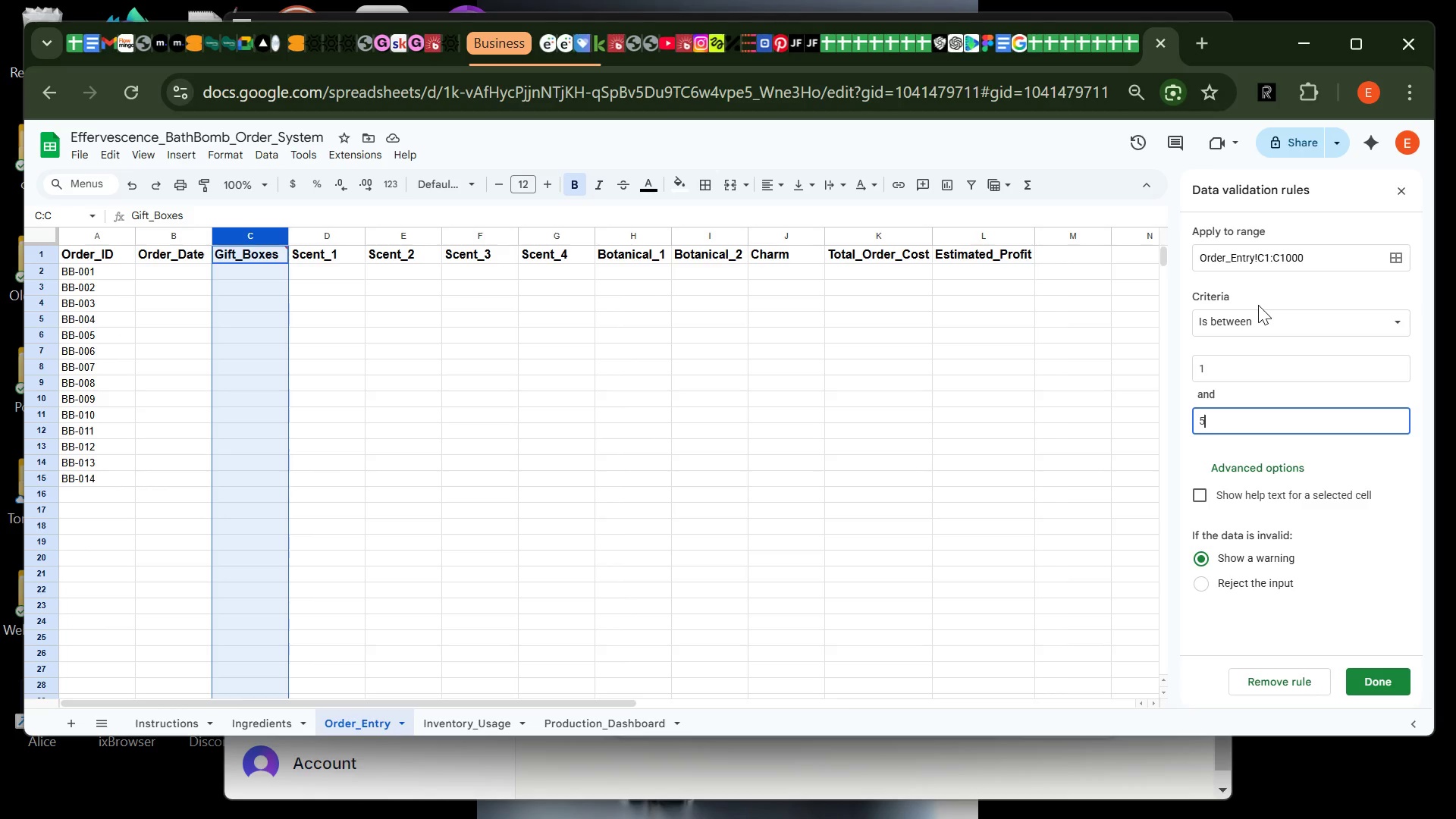 
left_click([1266, 256])
 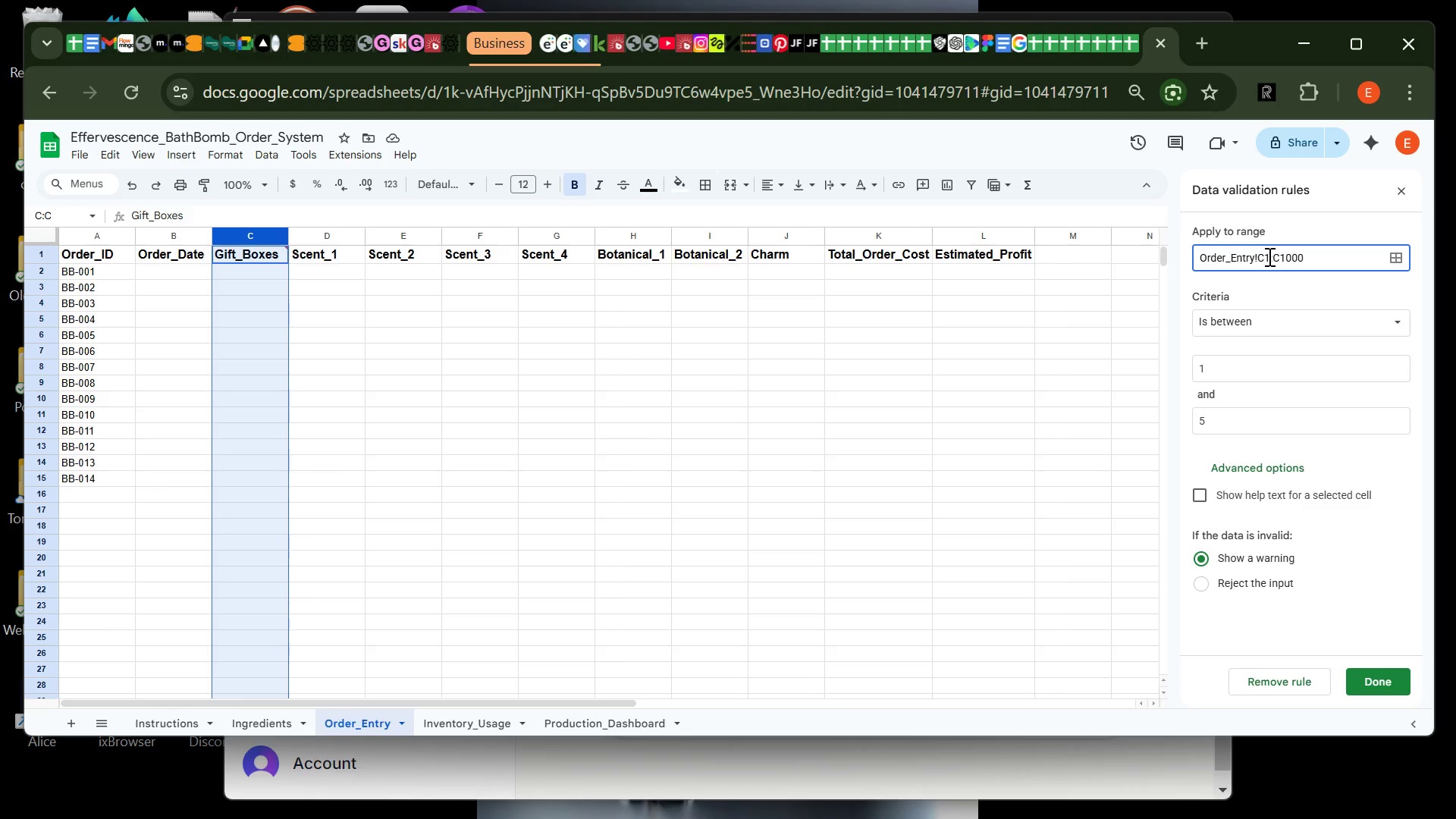 
left_click([1268, 256])
 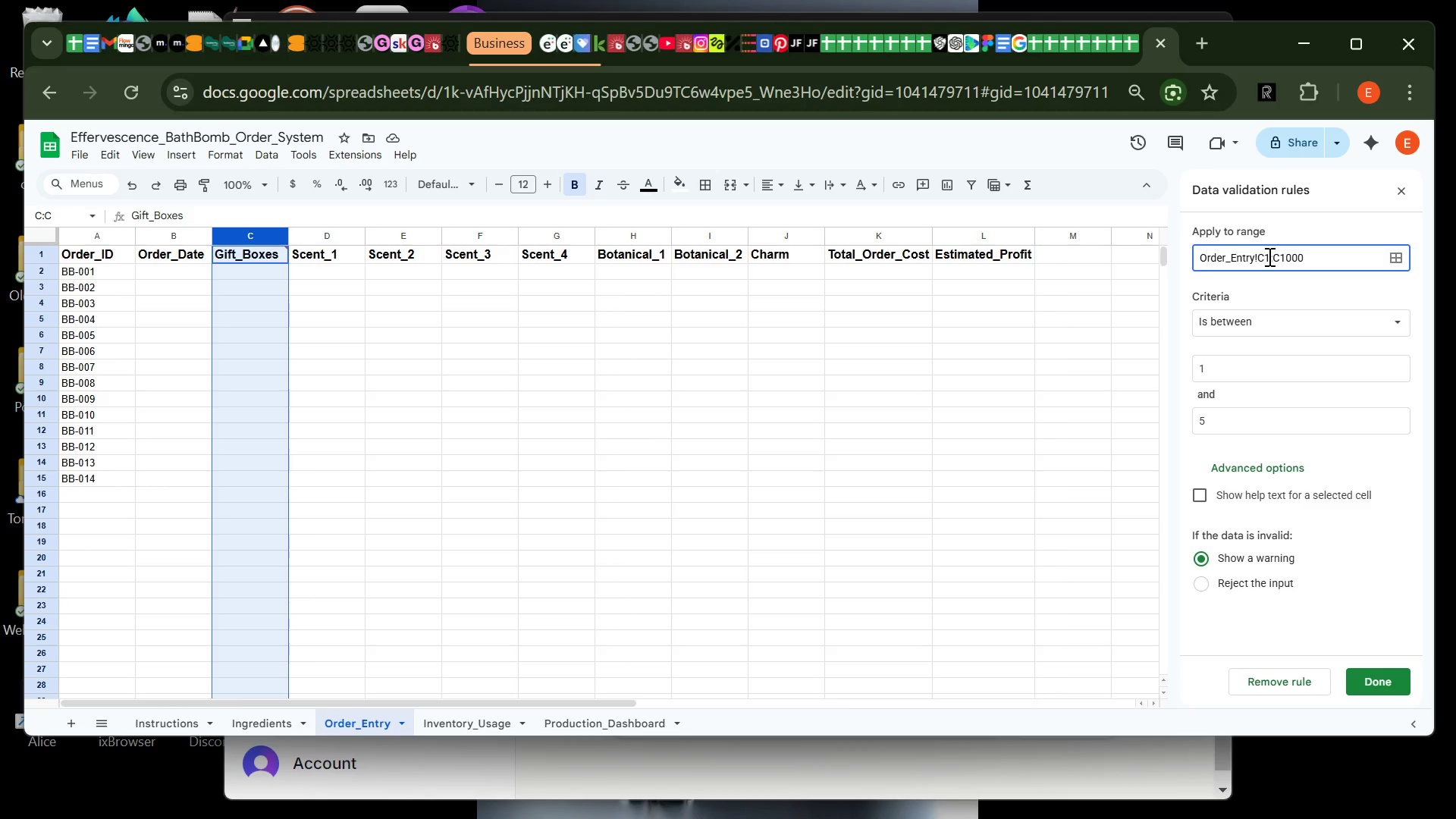 
key(Backspace)
 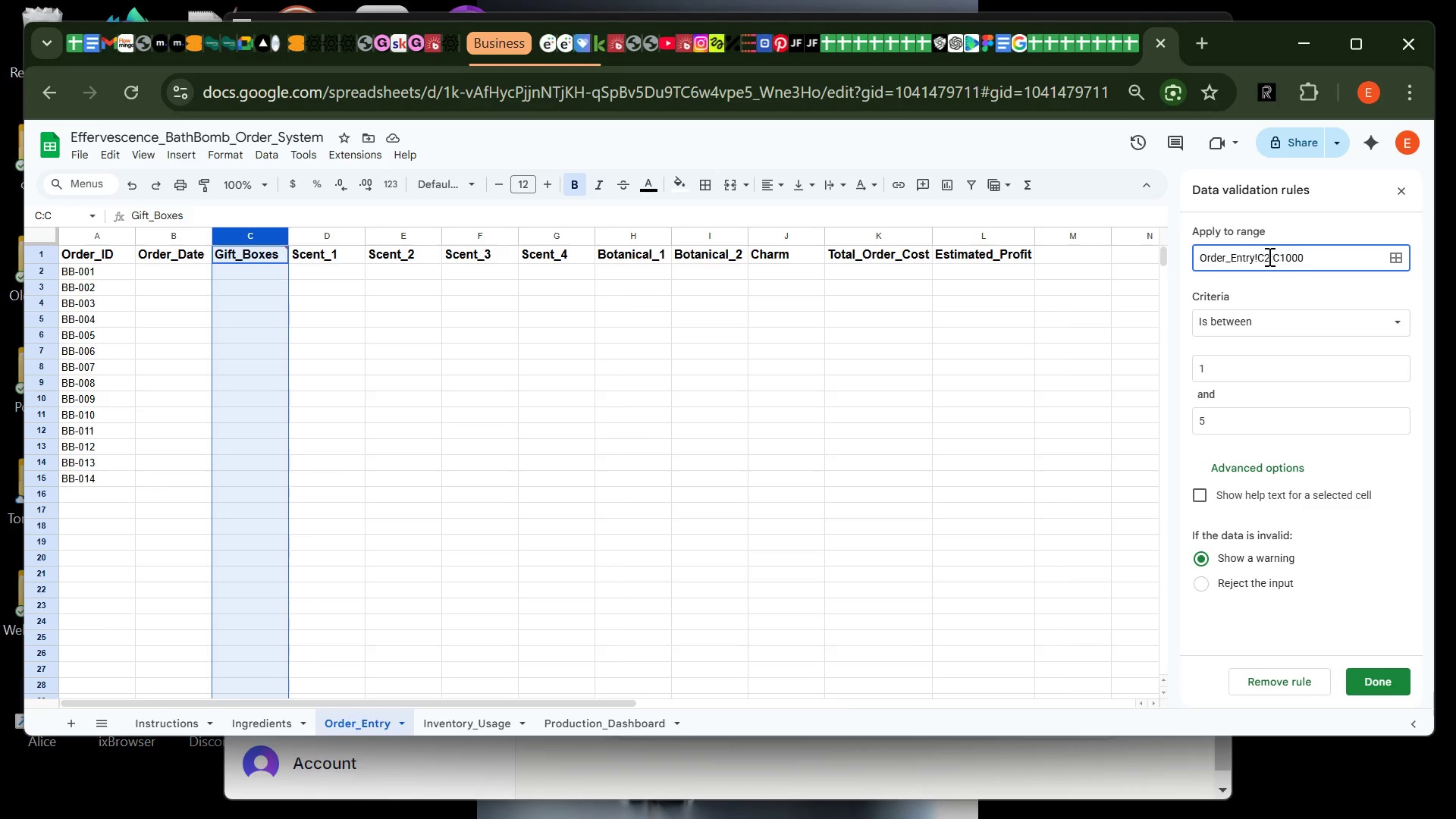 
key(2)
 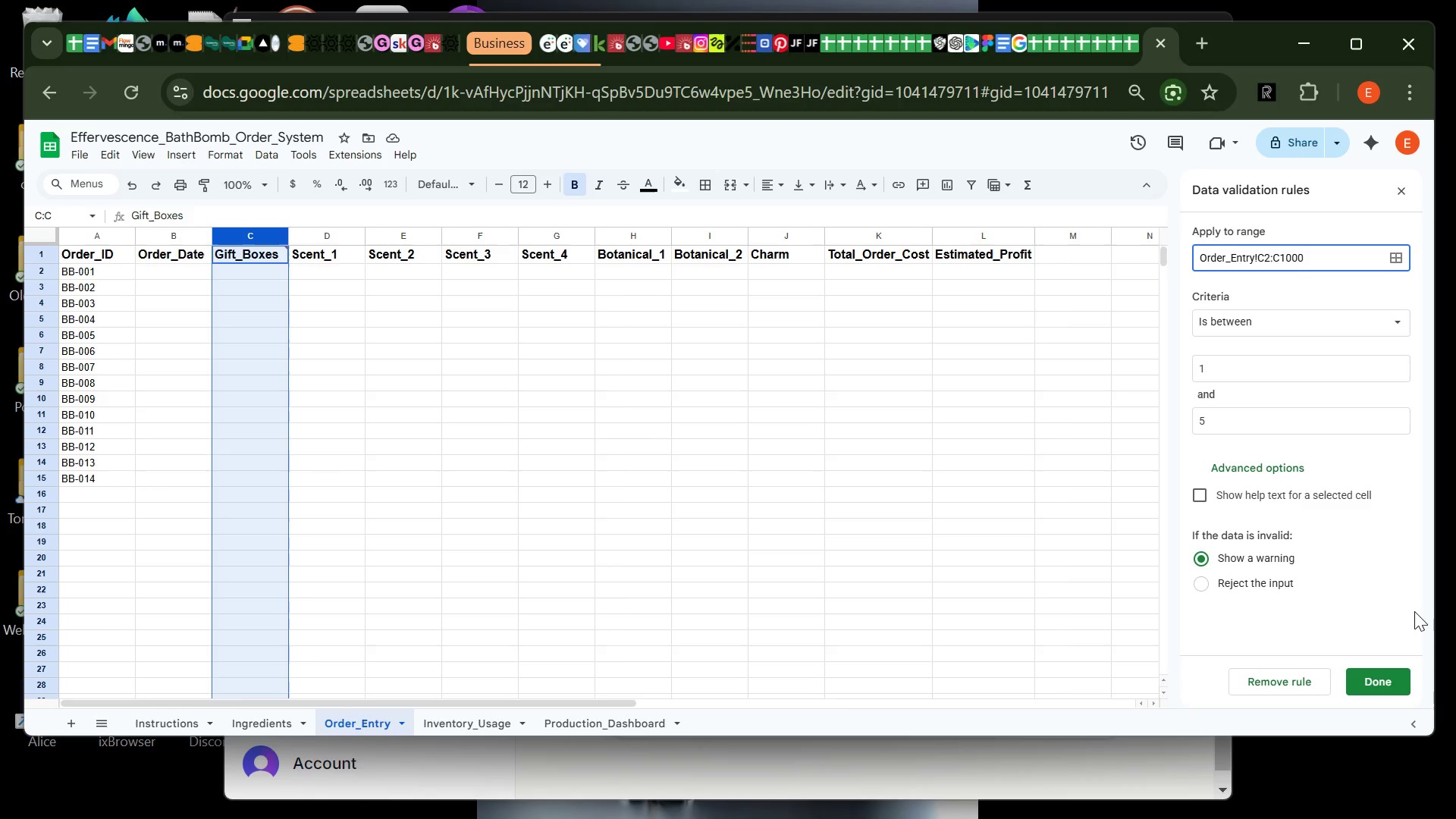 
wait(16.36)
 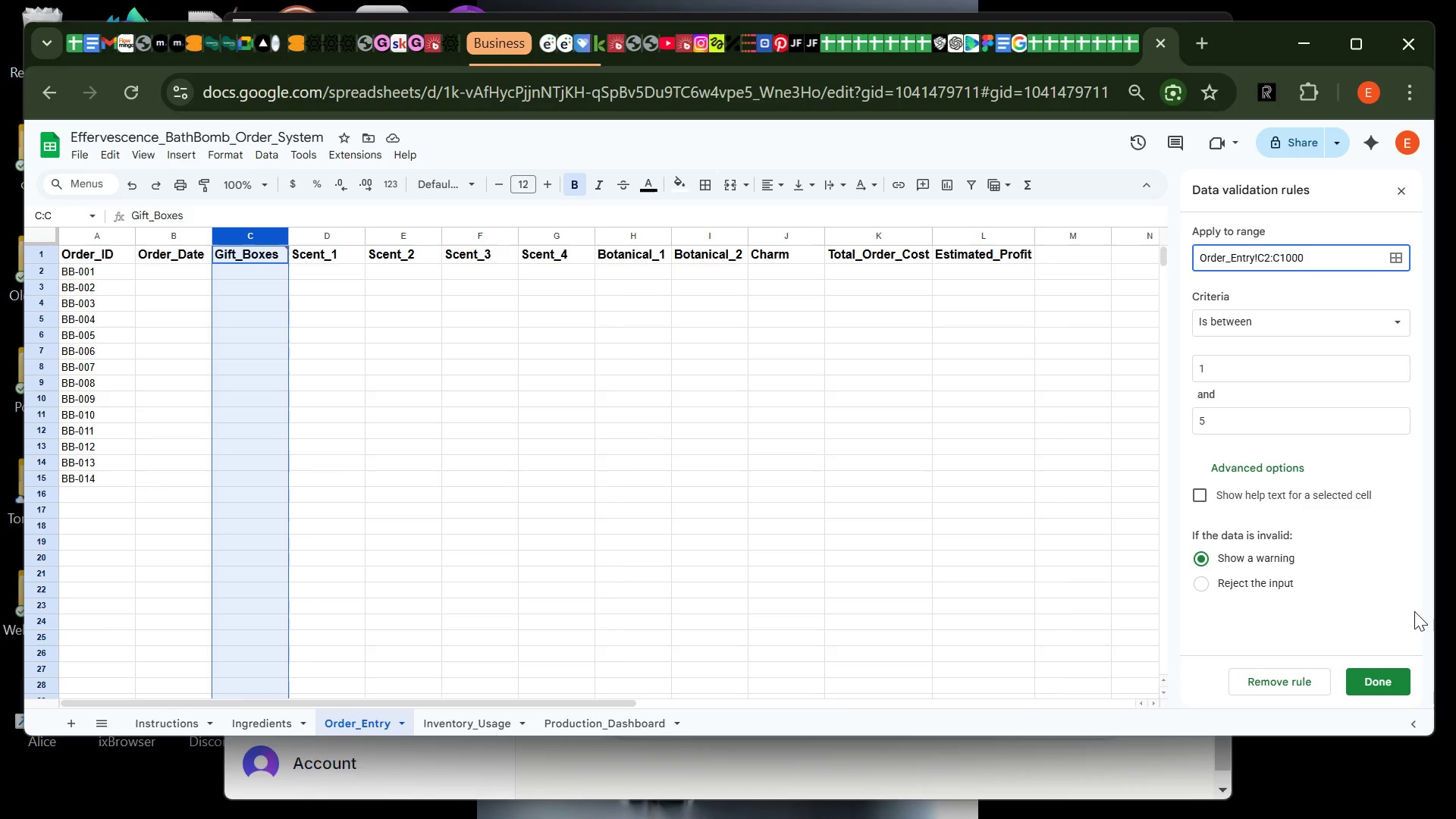 
left_click([1401, 679])
 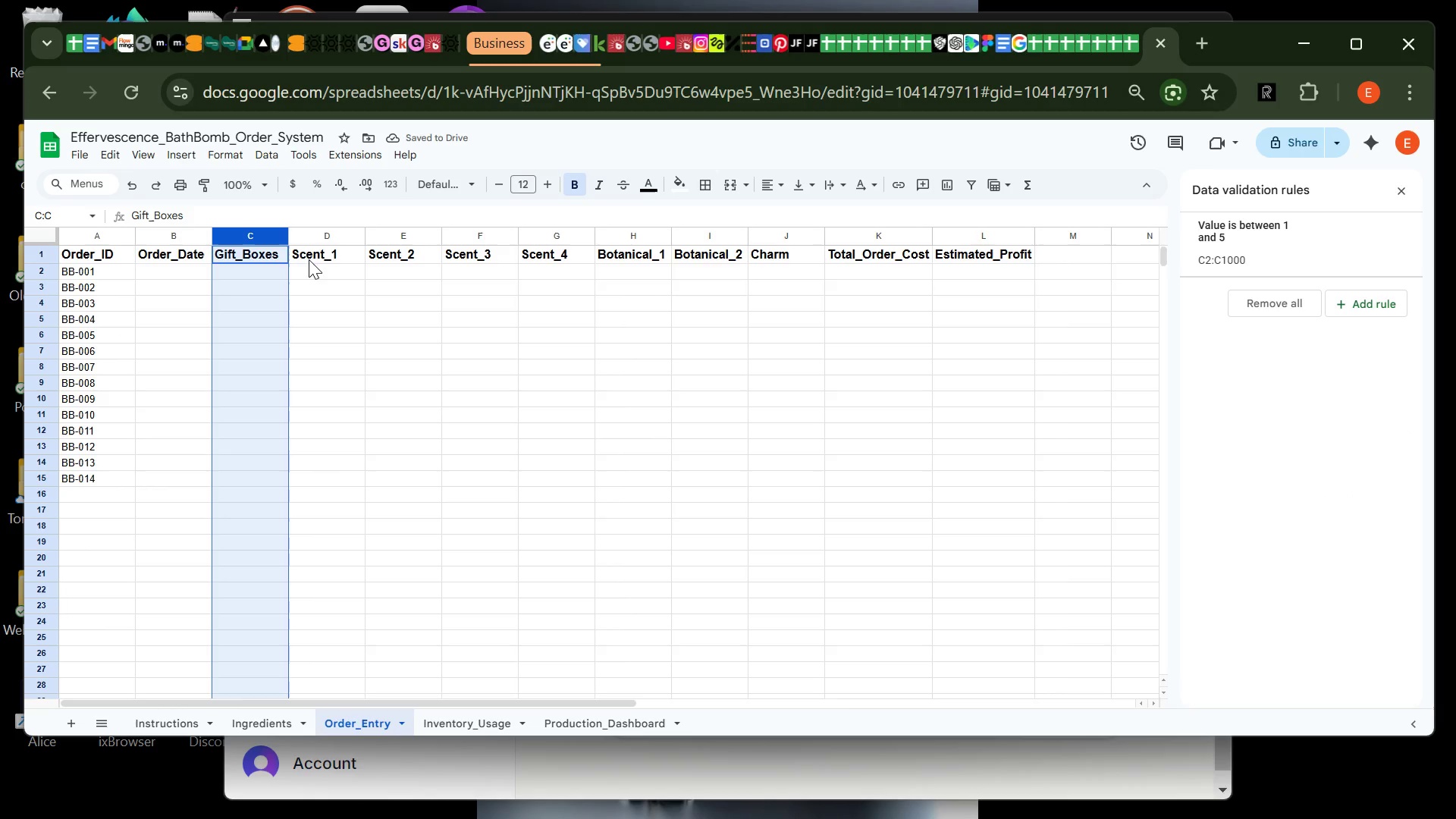 
left_click([313, 268])
 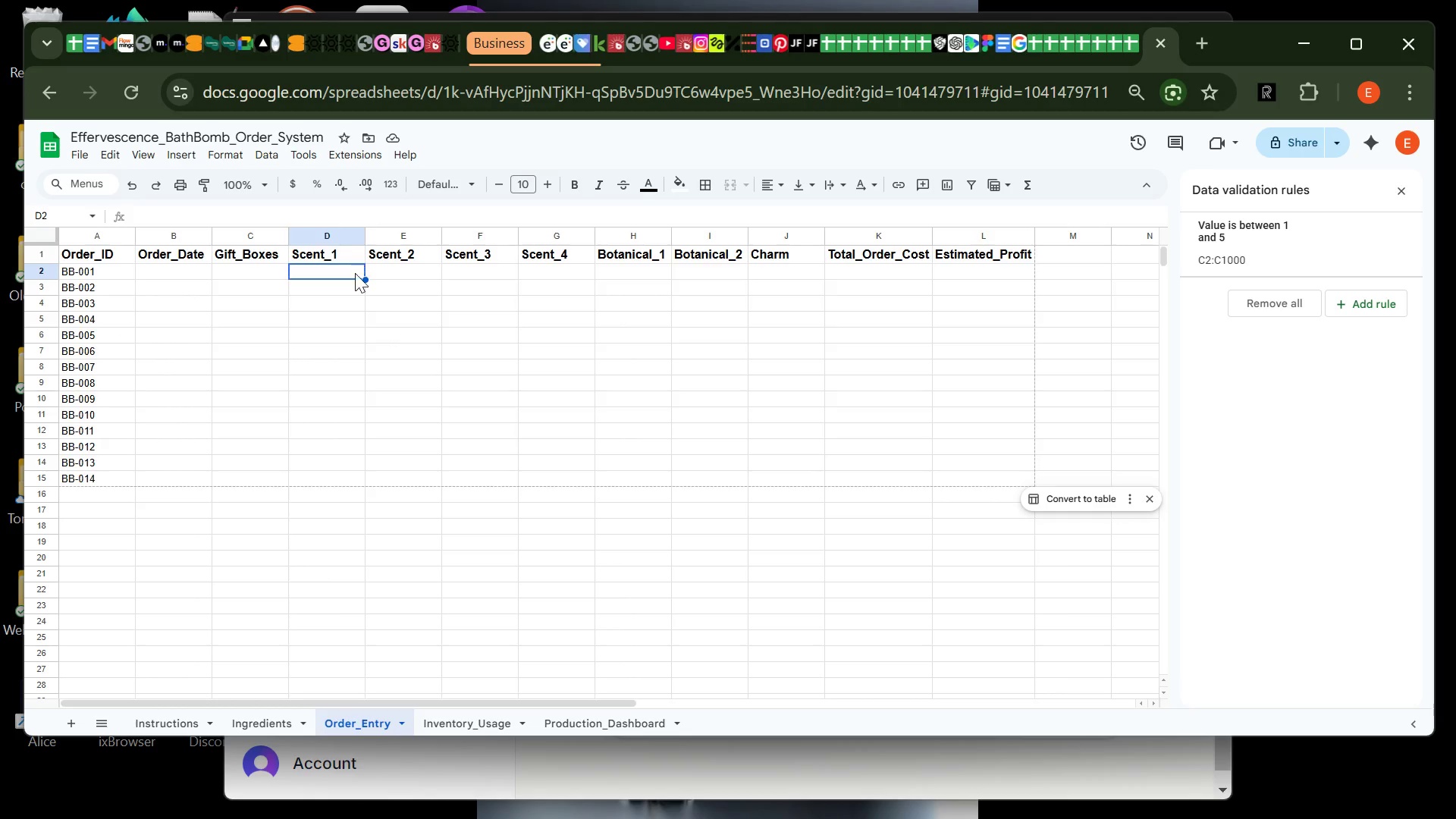 
wait(7.92)
 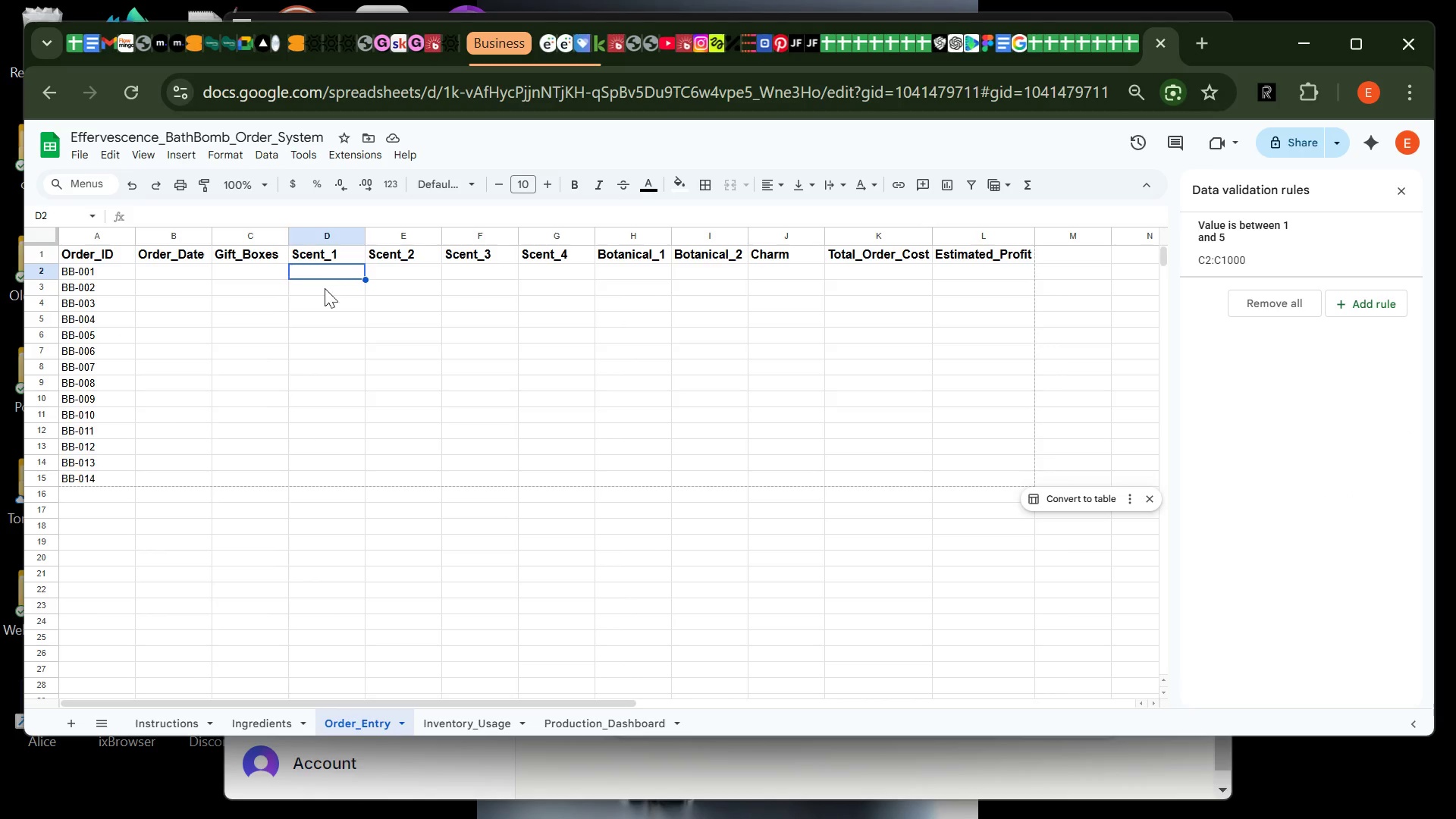 
left_click([328, 275])
 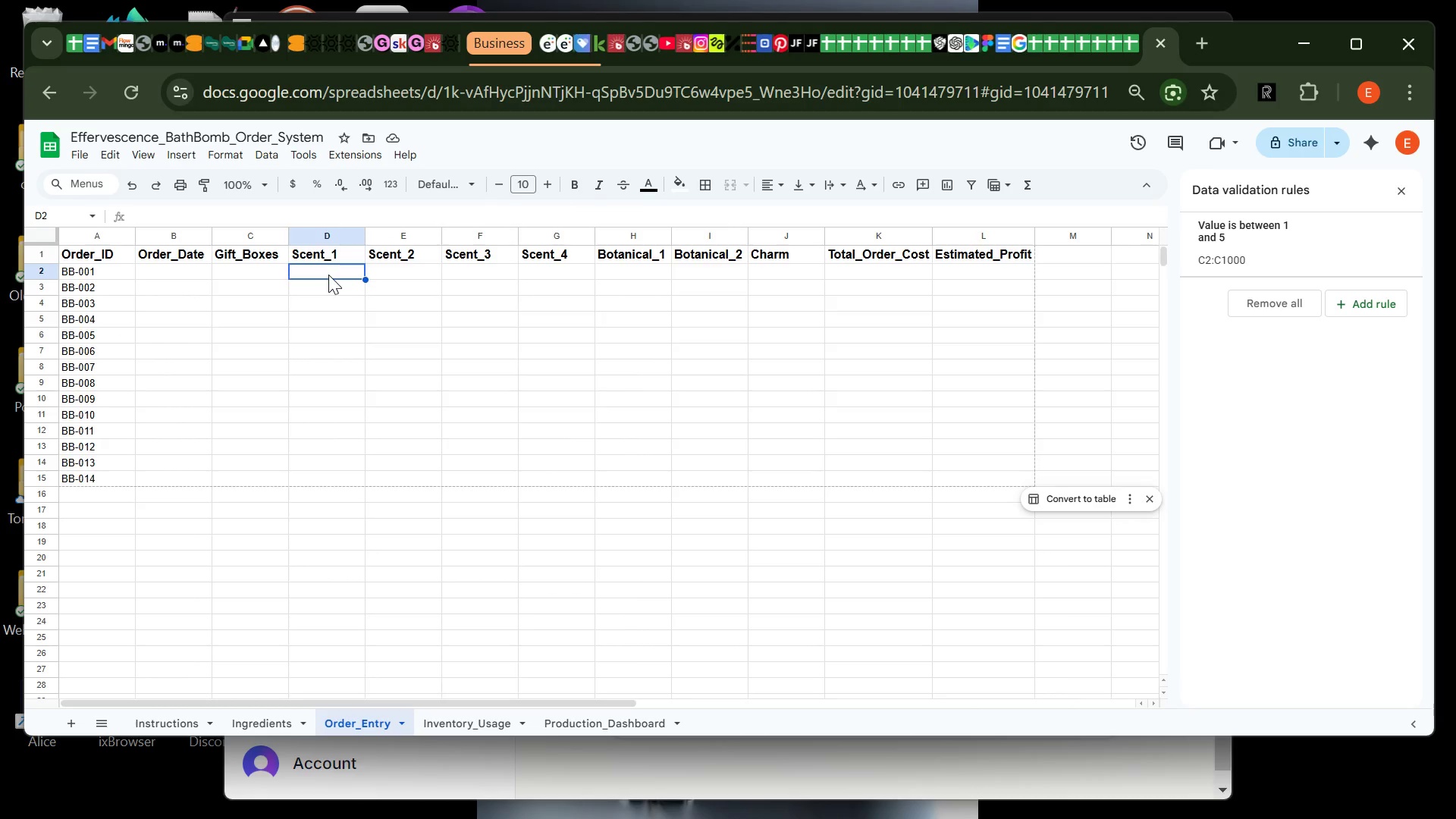 
left_click_drag(start_coordinate=[328, 275], to_coordinate=[547, 583])
 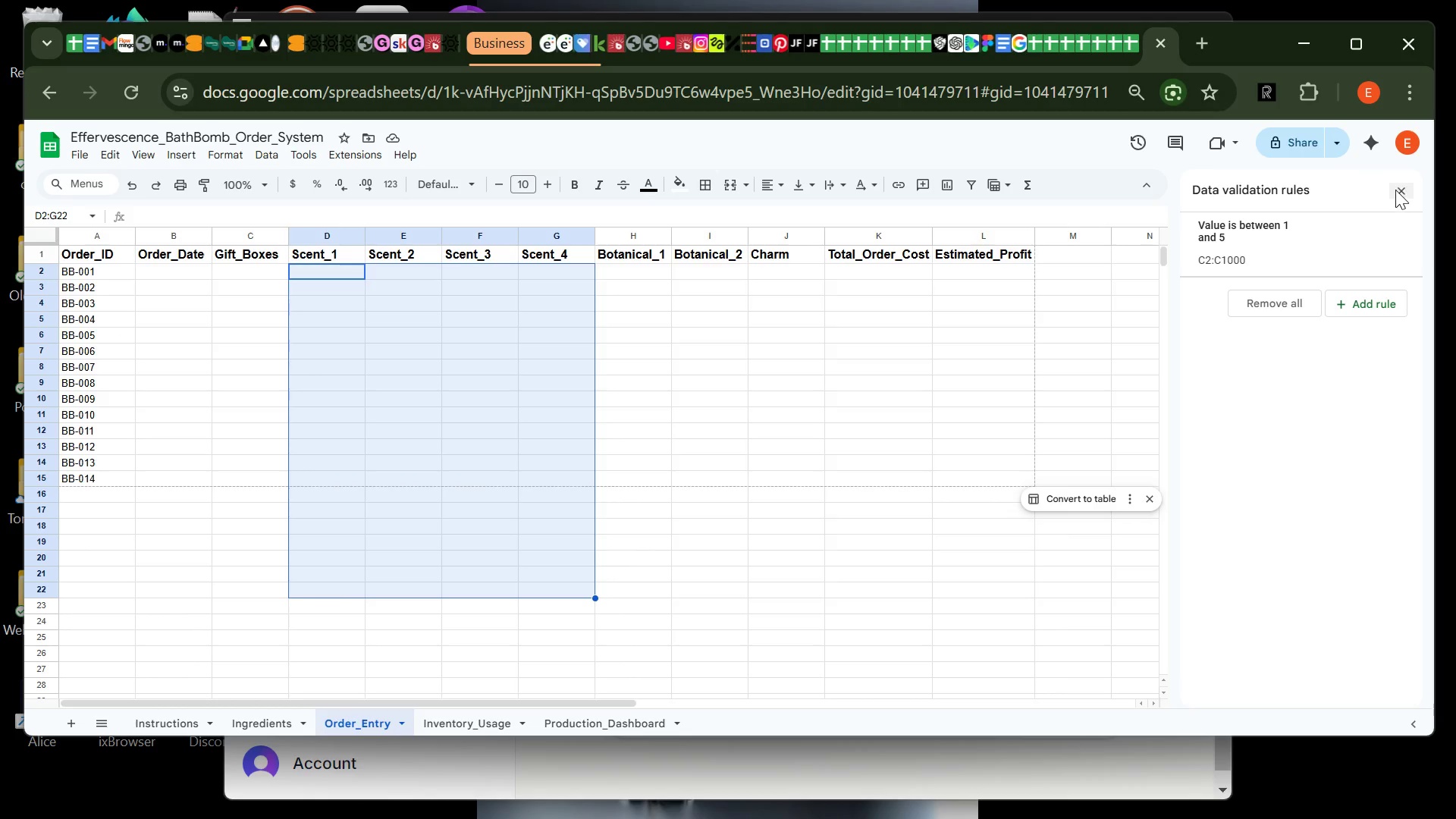 
left_click([1399, 187])
 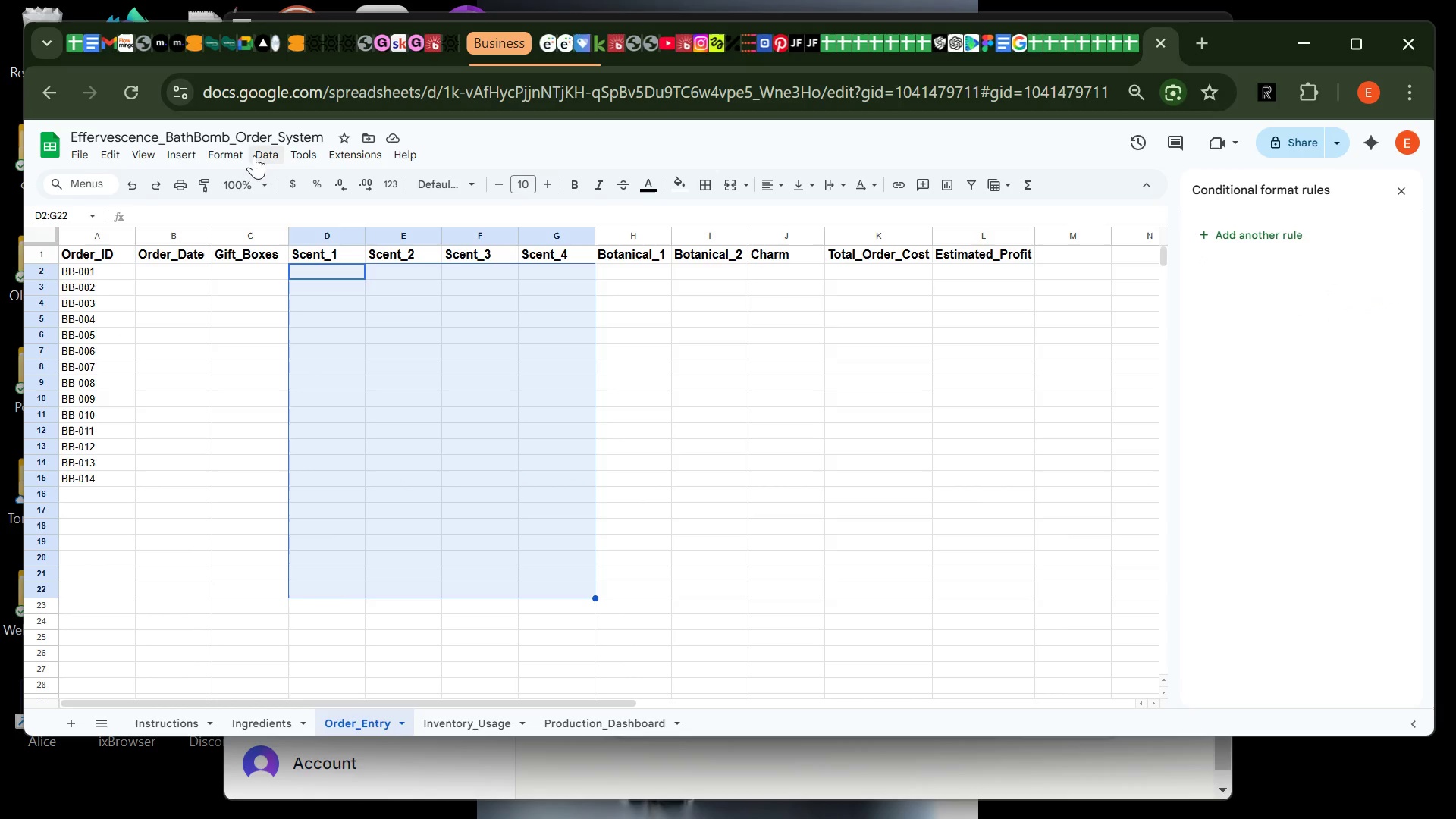 
left_click([259, 156])
 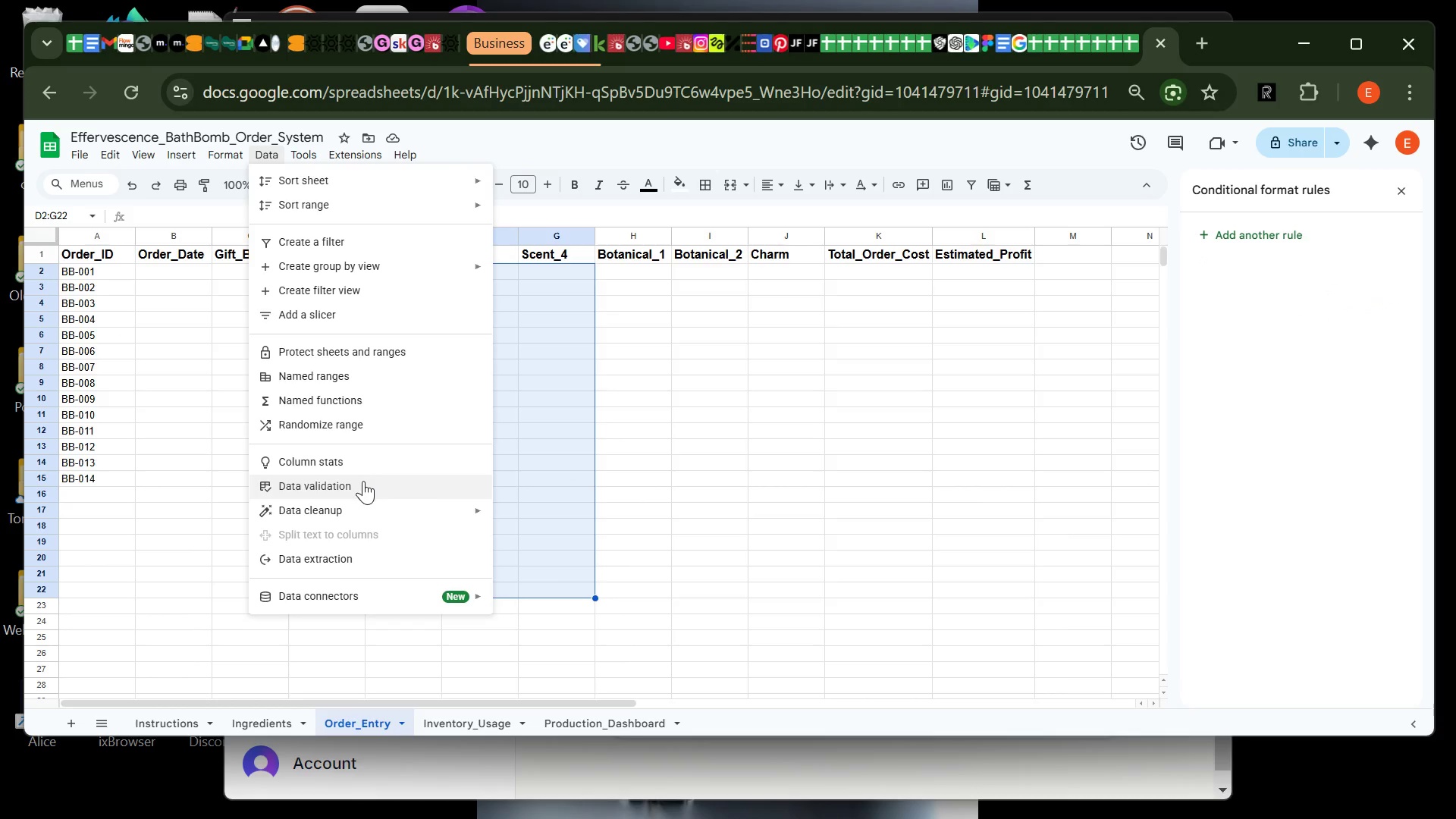 
left_click([362, 482])
 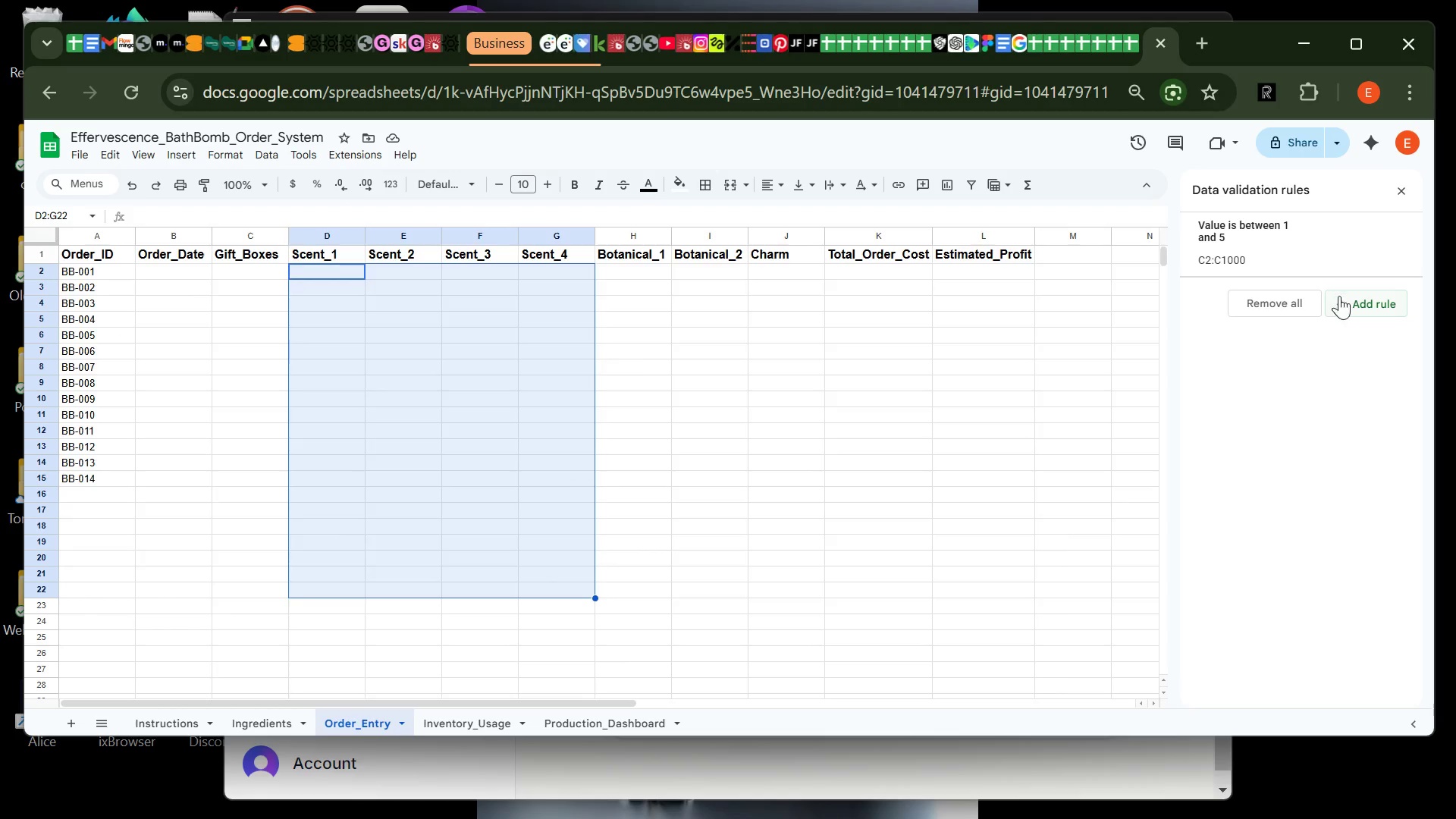 
left_click([1357, 300])
 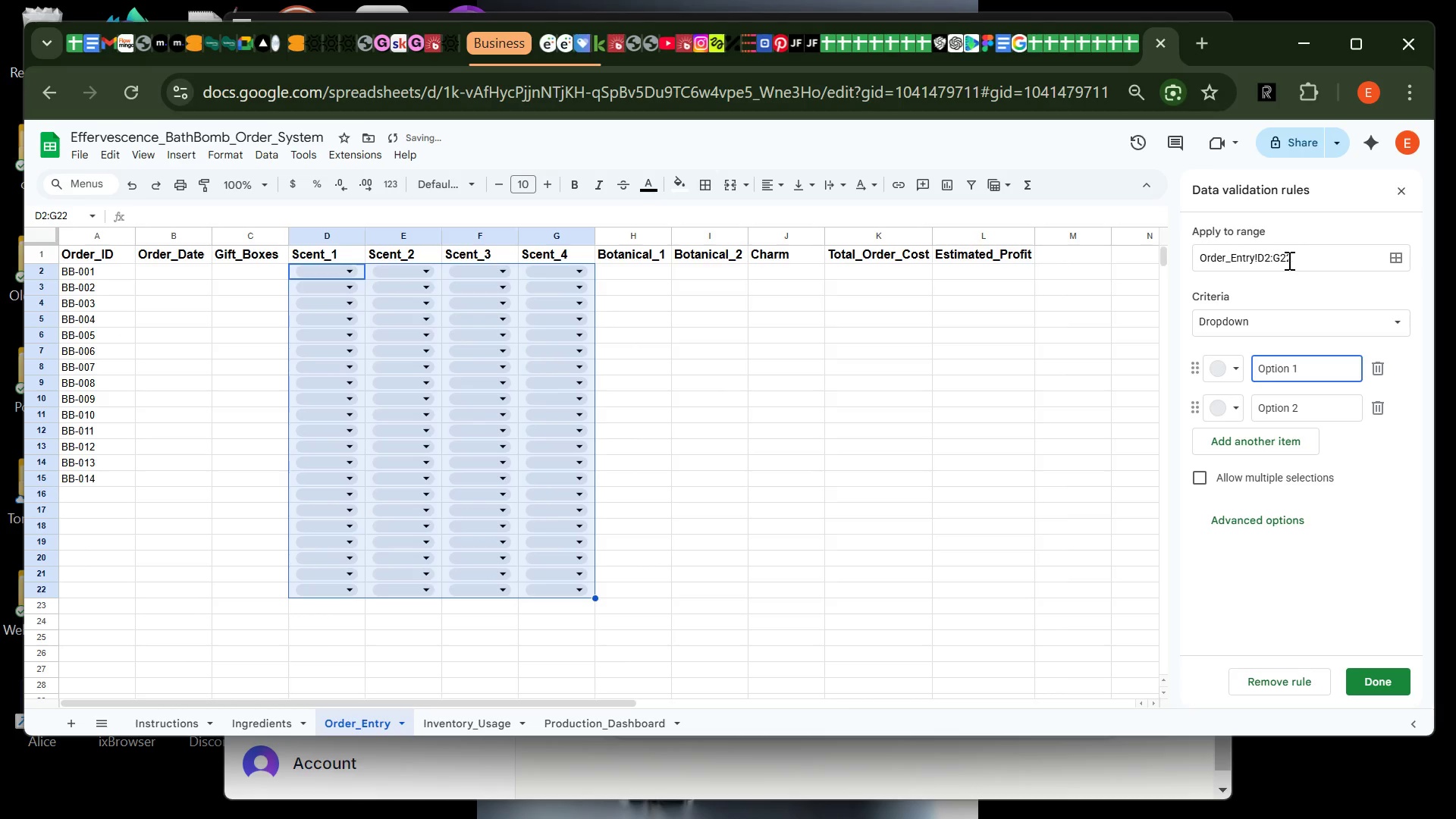 
left_click([1294, 259])
 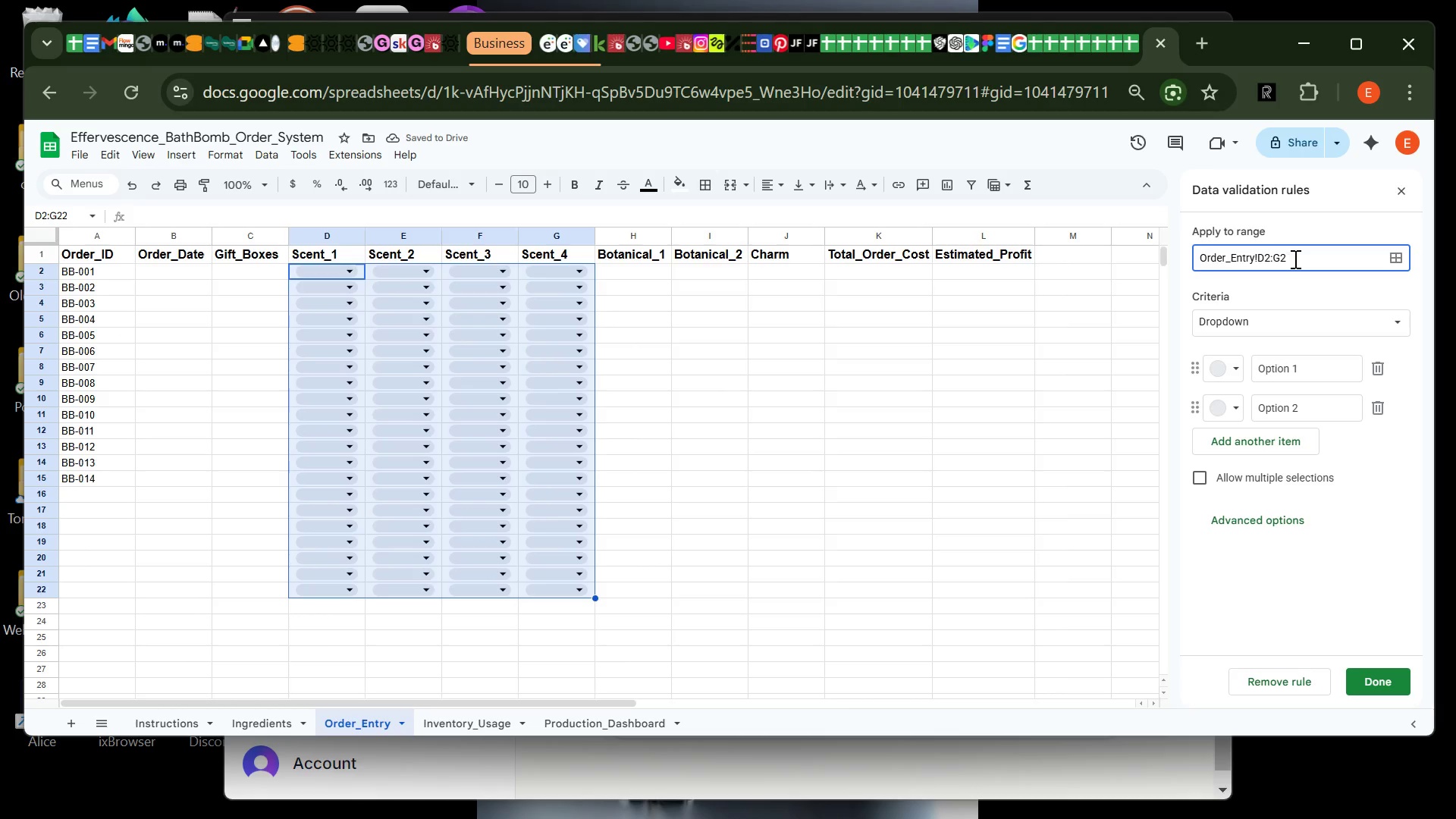 
key(Backspace)
key(Backspace)
type(1000)
 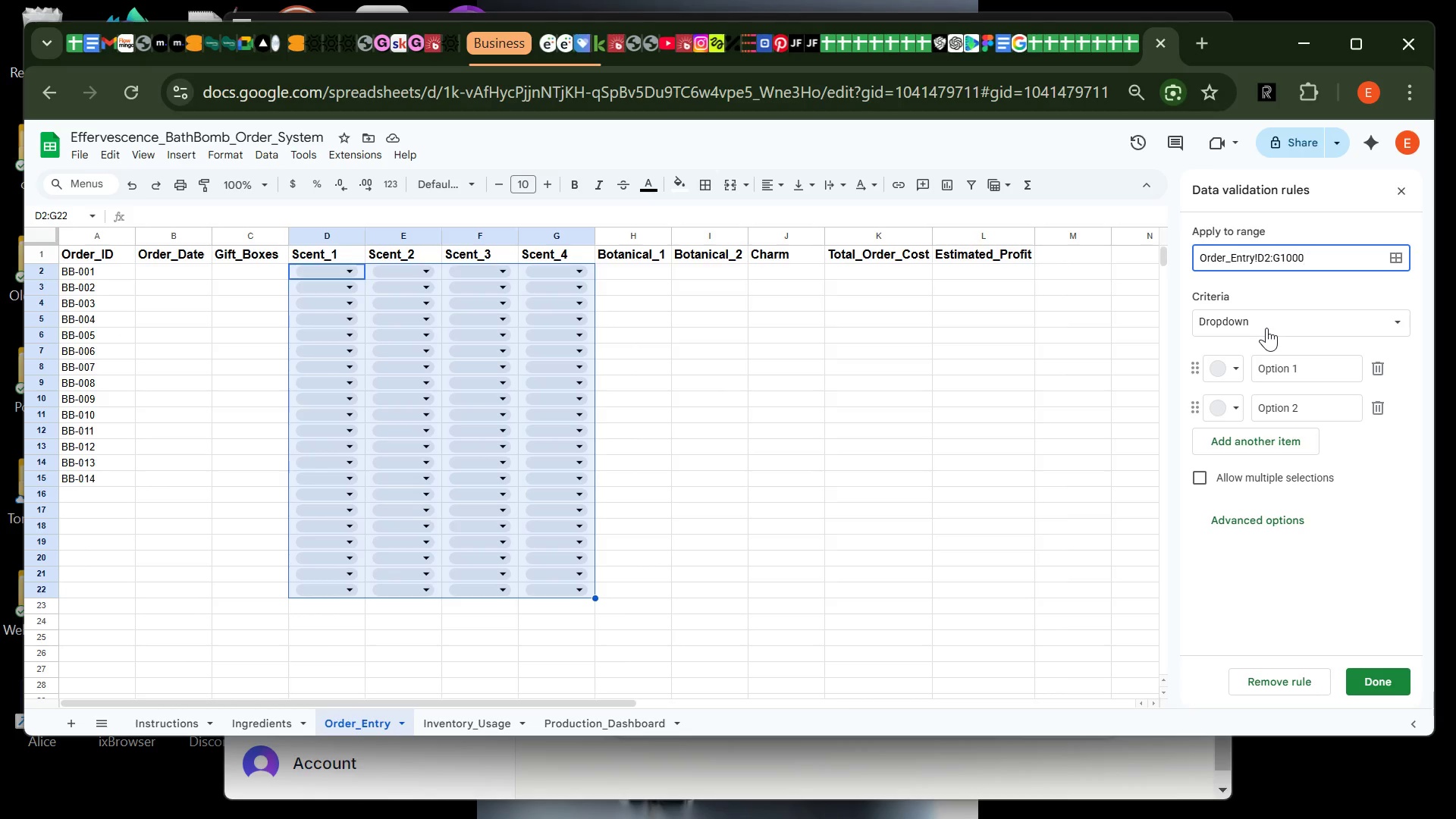 
wait(6.02)
 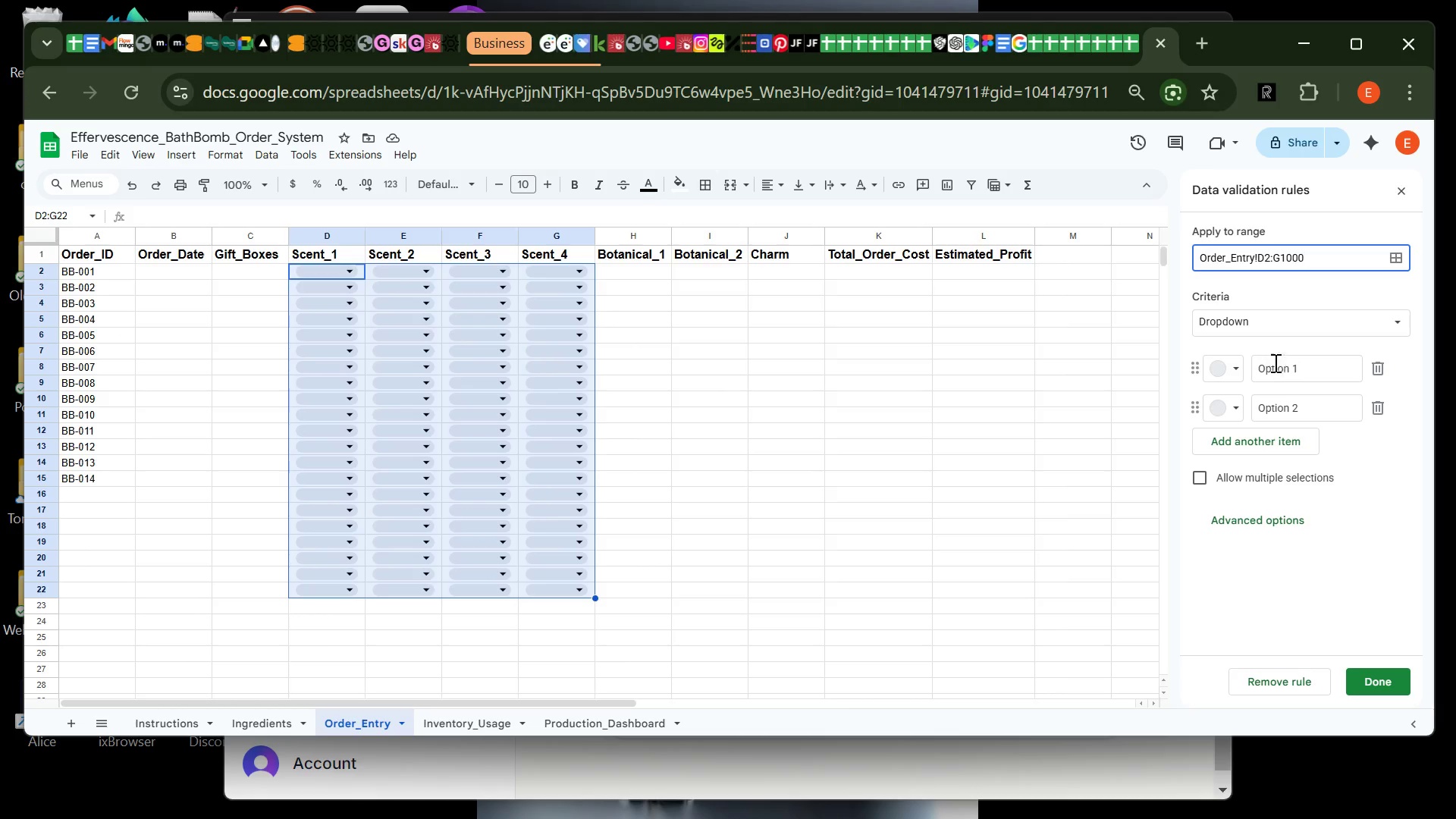 
left_click([1266, 328])
 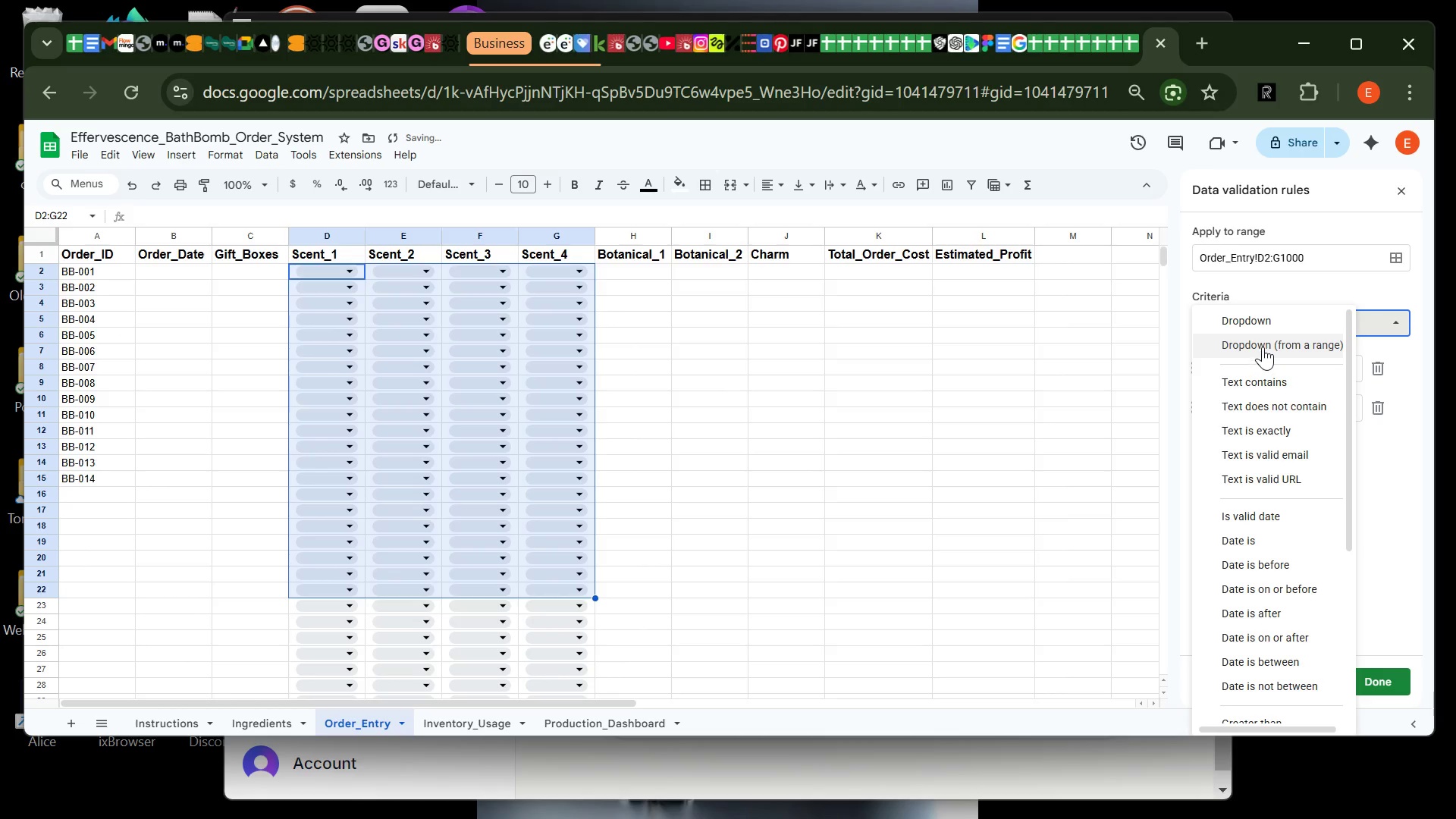 
left_click([1263, 347])
 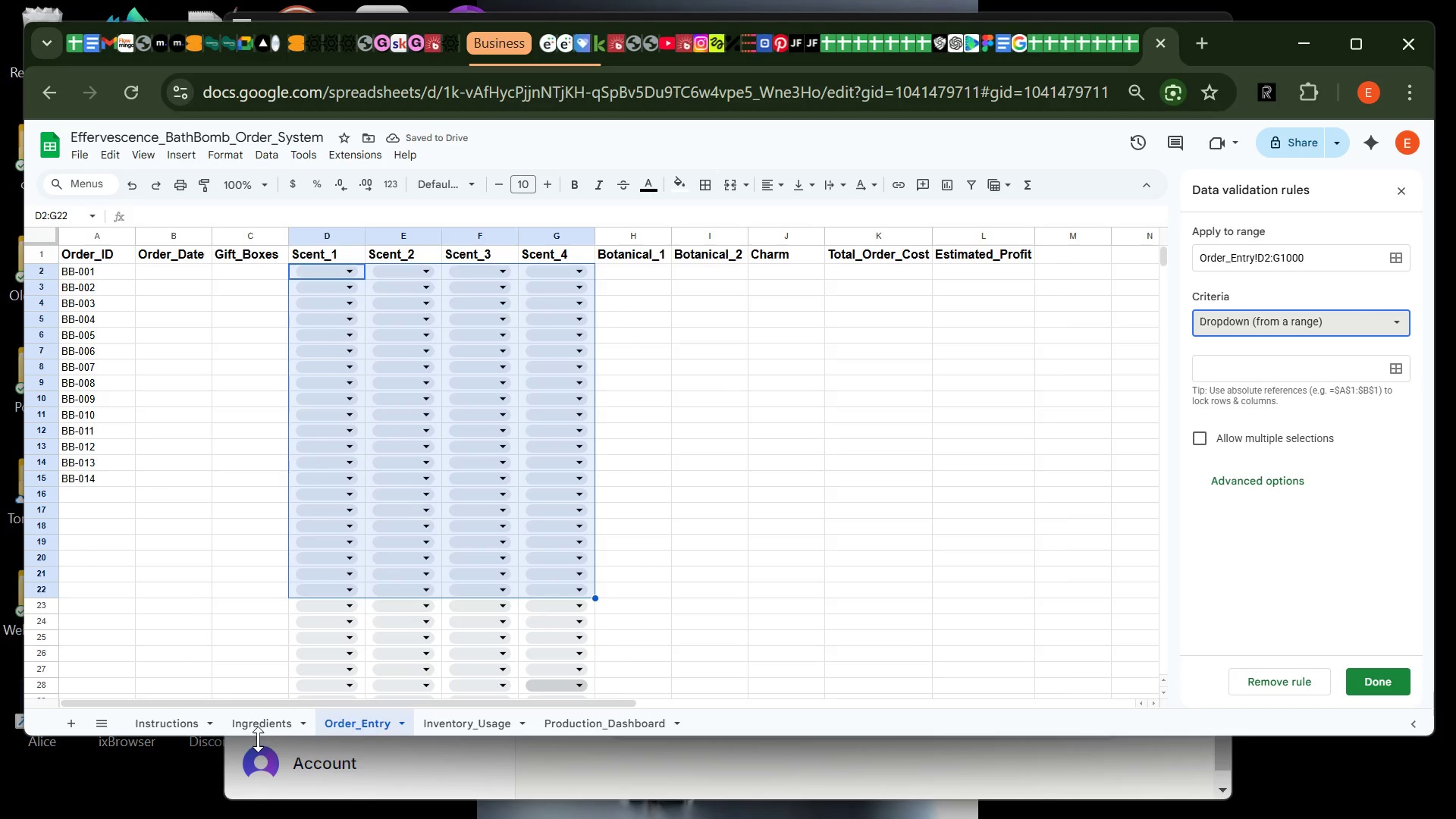 
left_click([263, 727])
 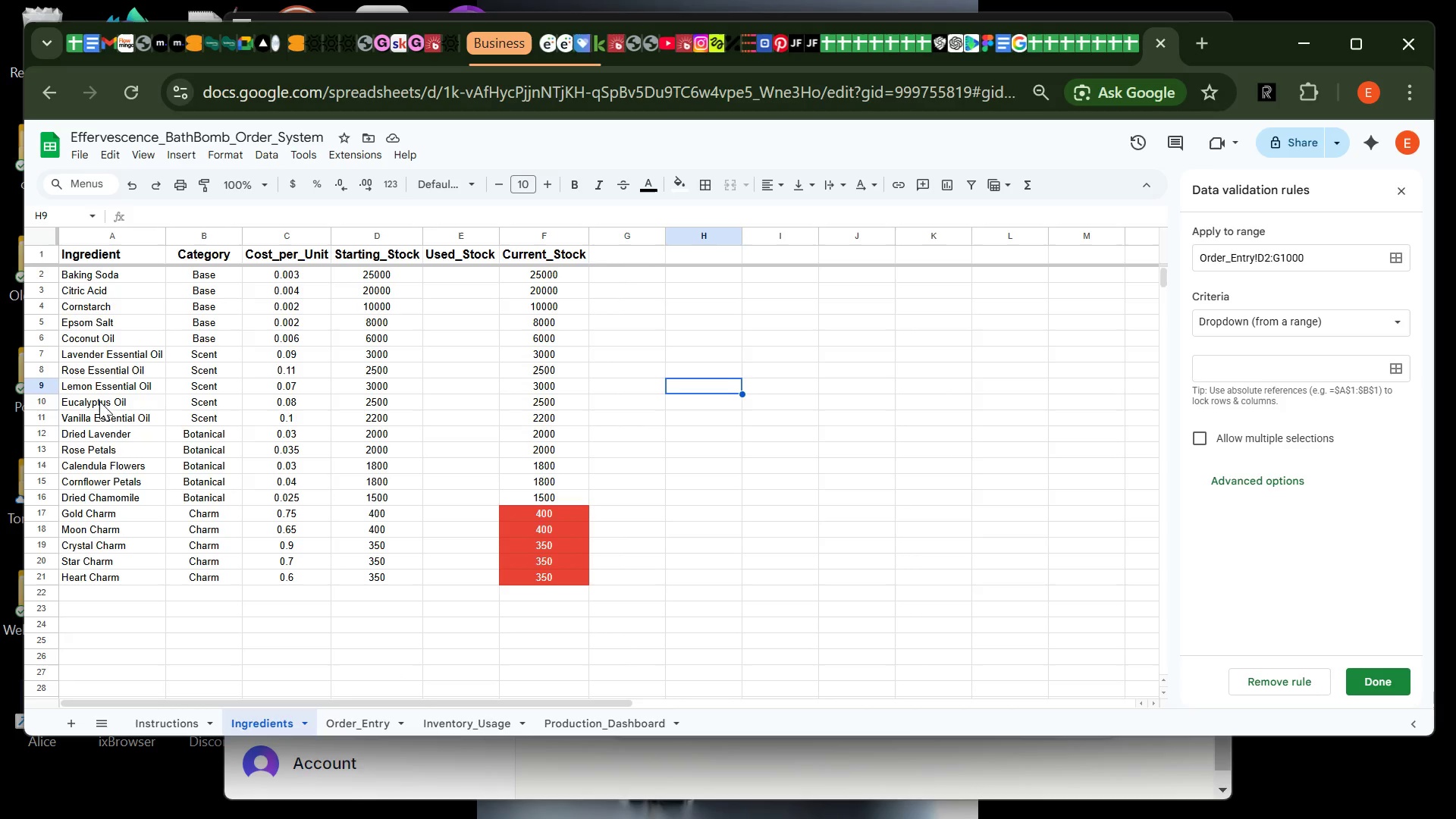 
left_click([97, 353])
 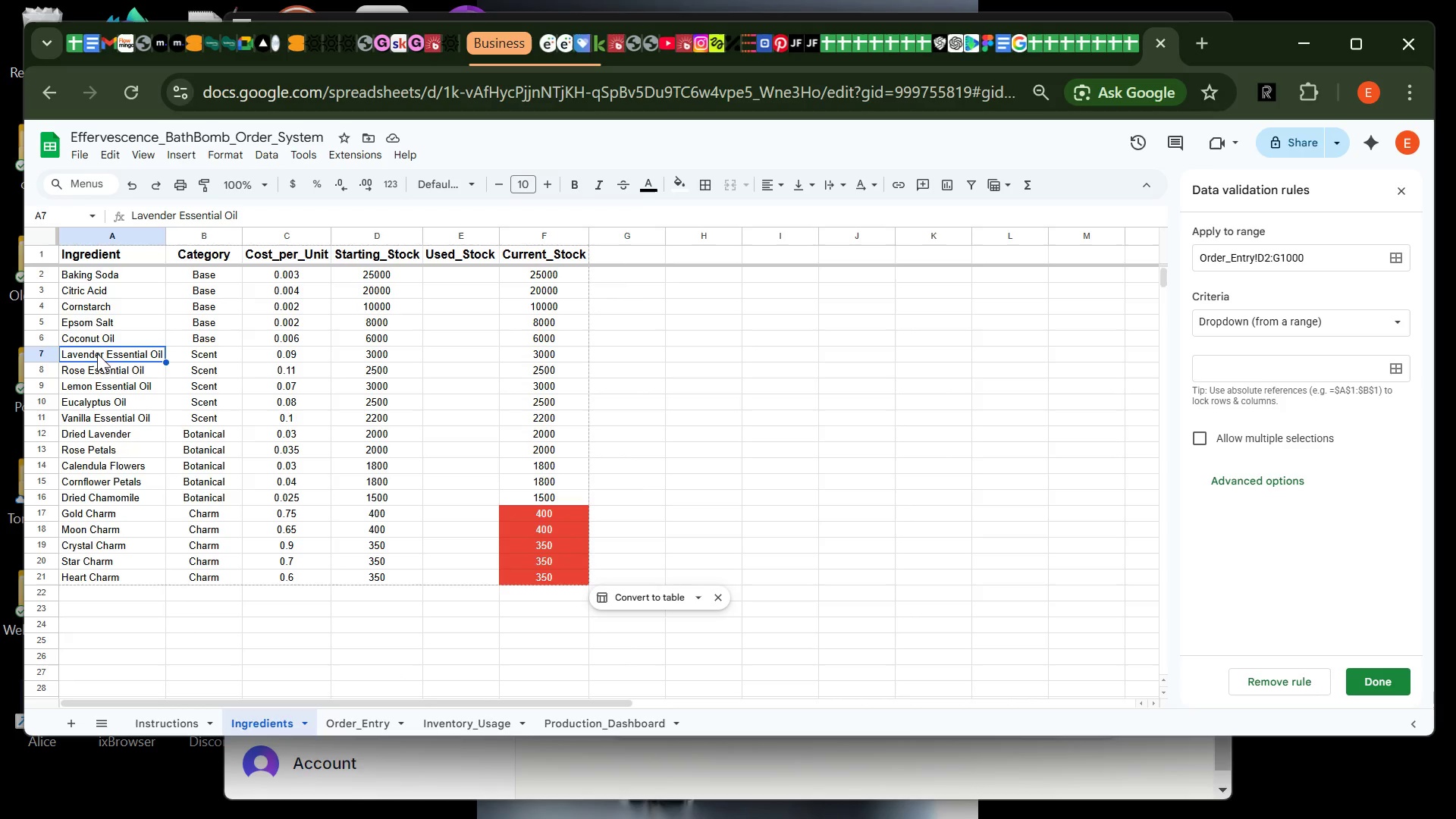 
left_click_drag(start_coordinate=[97, 353], to_coordinate=[104, 425])
 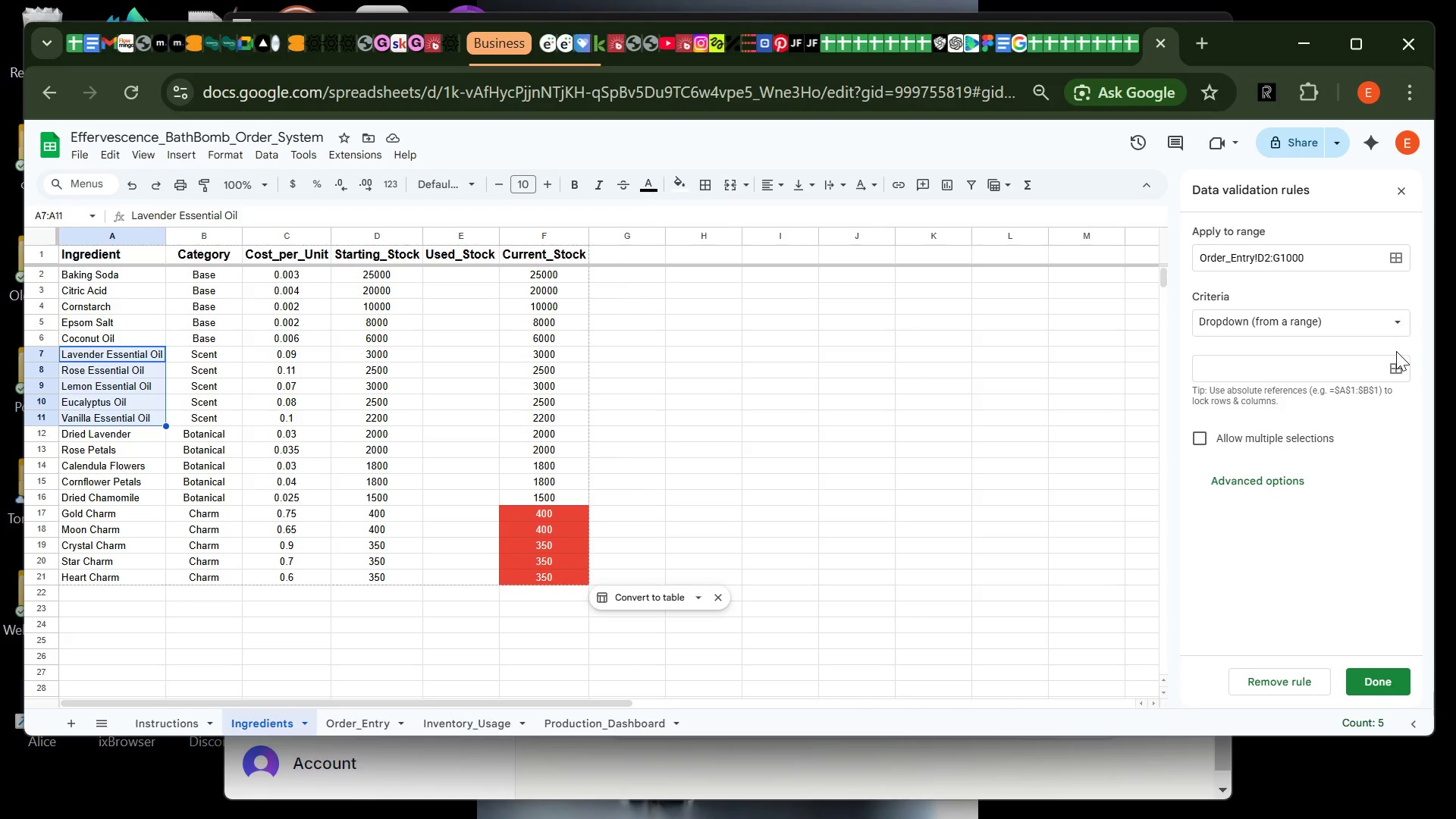 
left_click([1395, 368])
 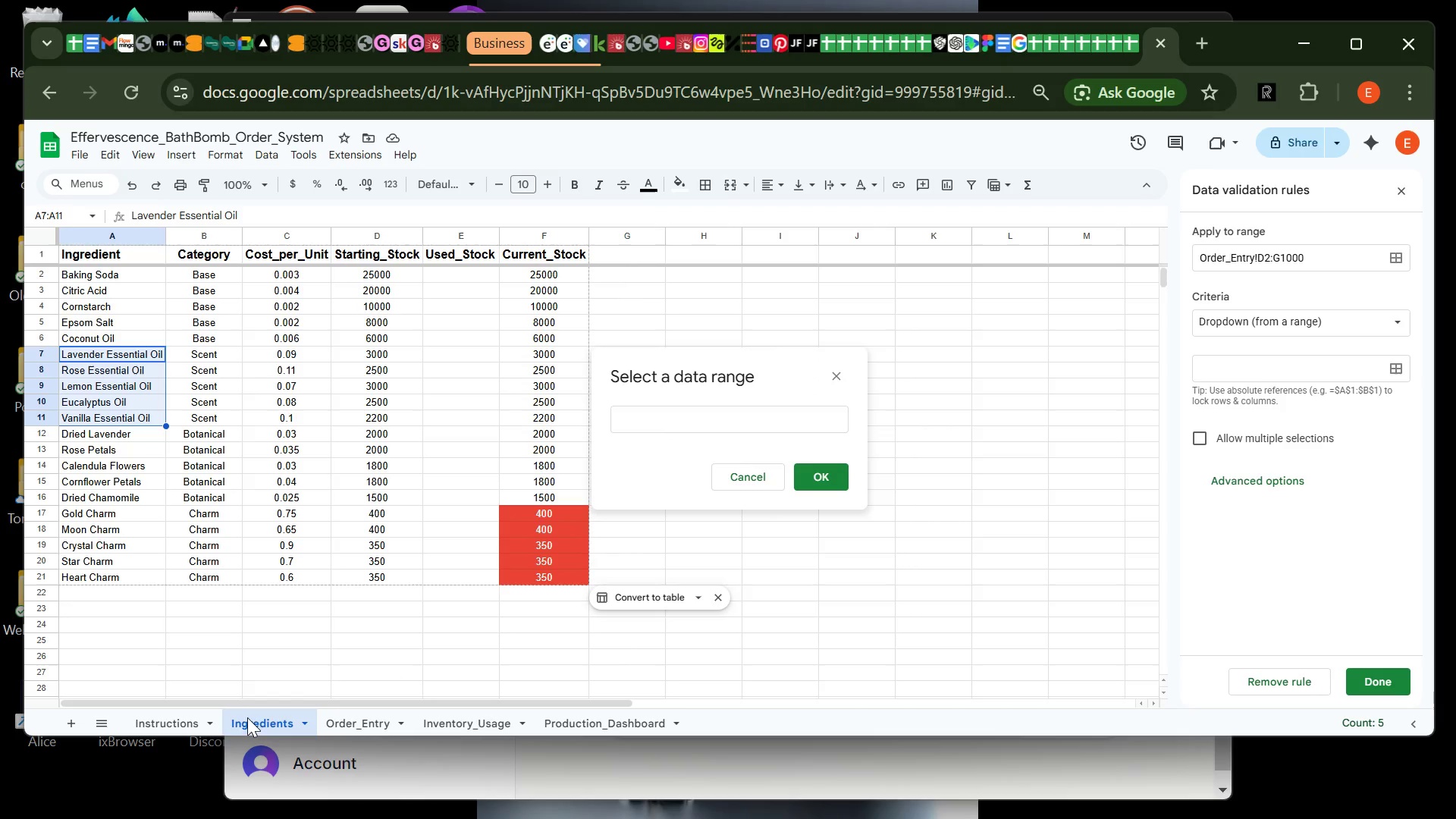 
left_click([253, 719])
 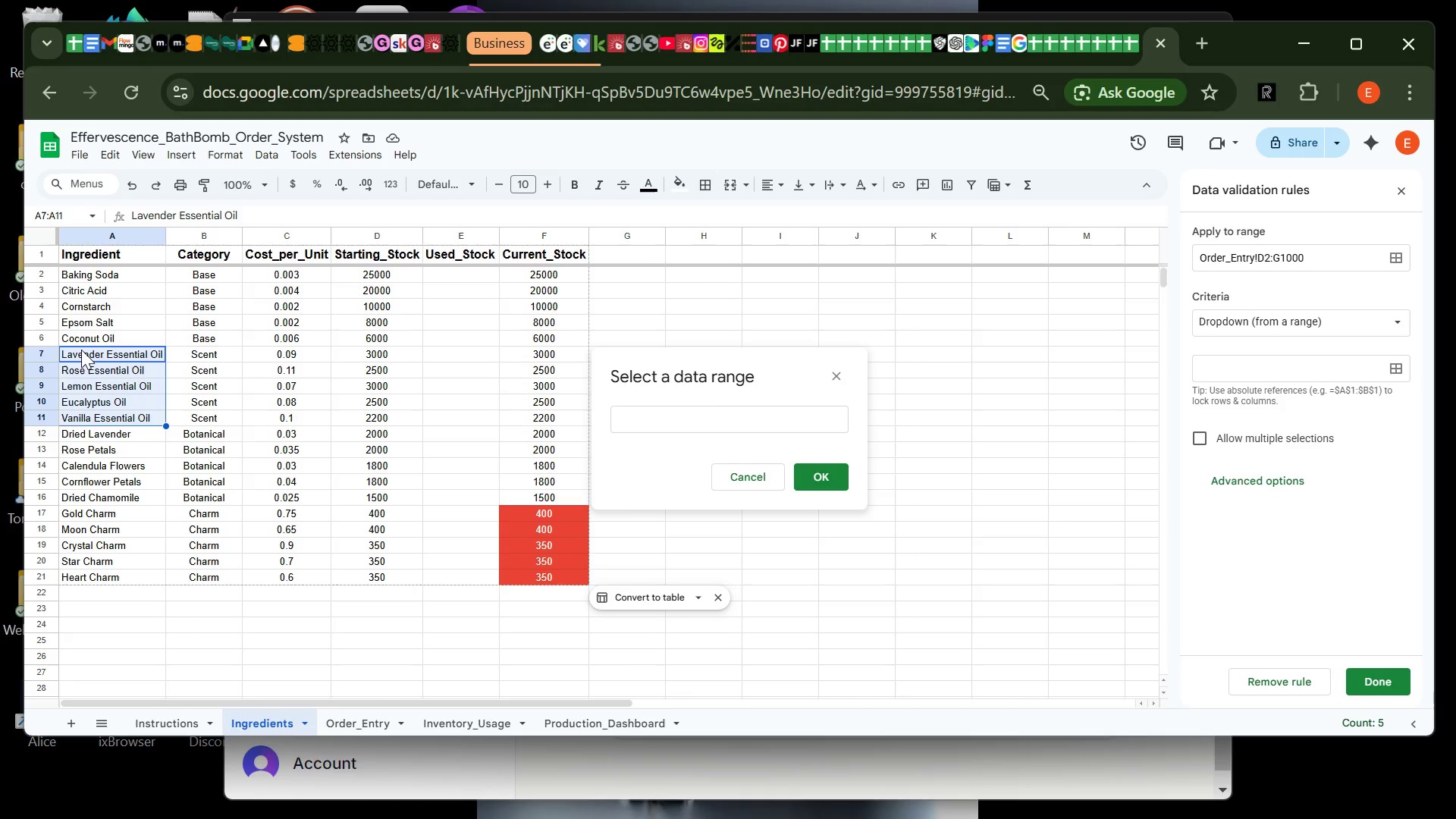 
left_click([81, 350])
 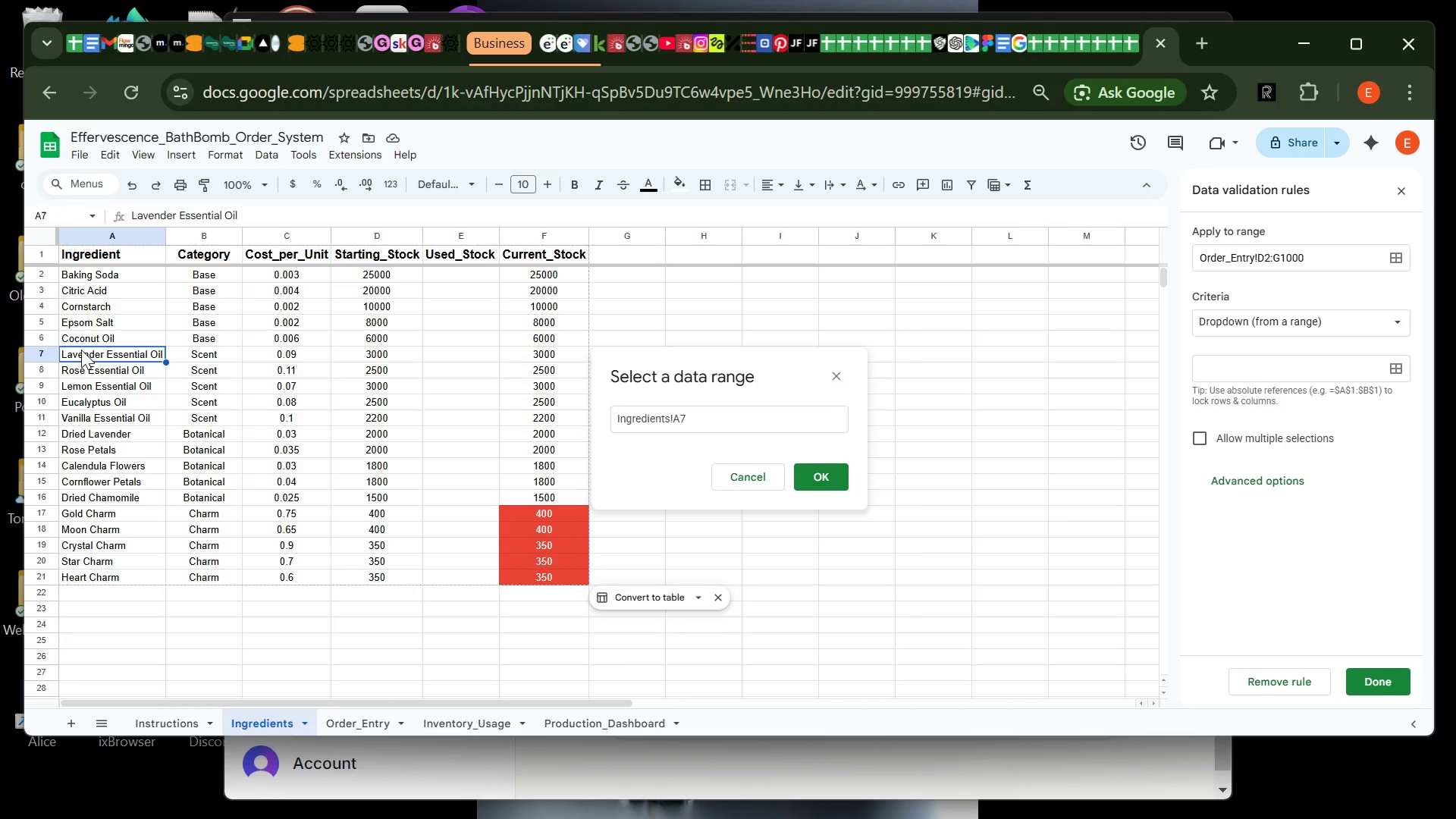 
left_click_drag(start_coordinate=[81, 350], to_coordinate=[86, 416])
 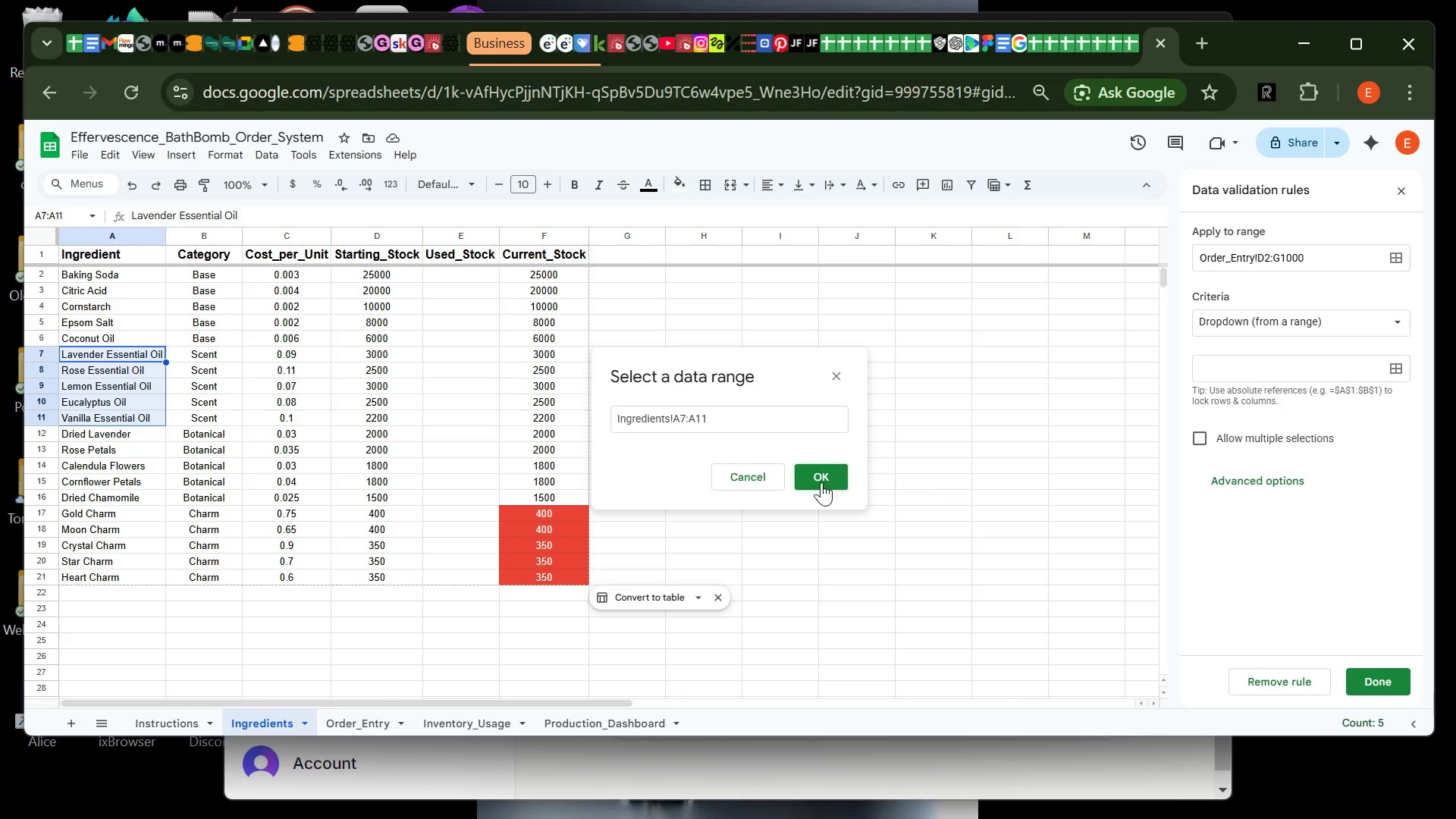 
left_click([821, 482])